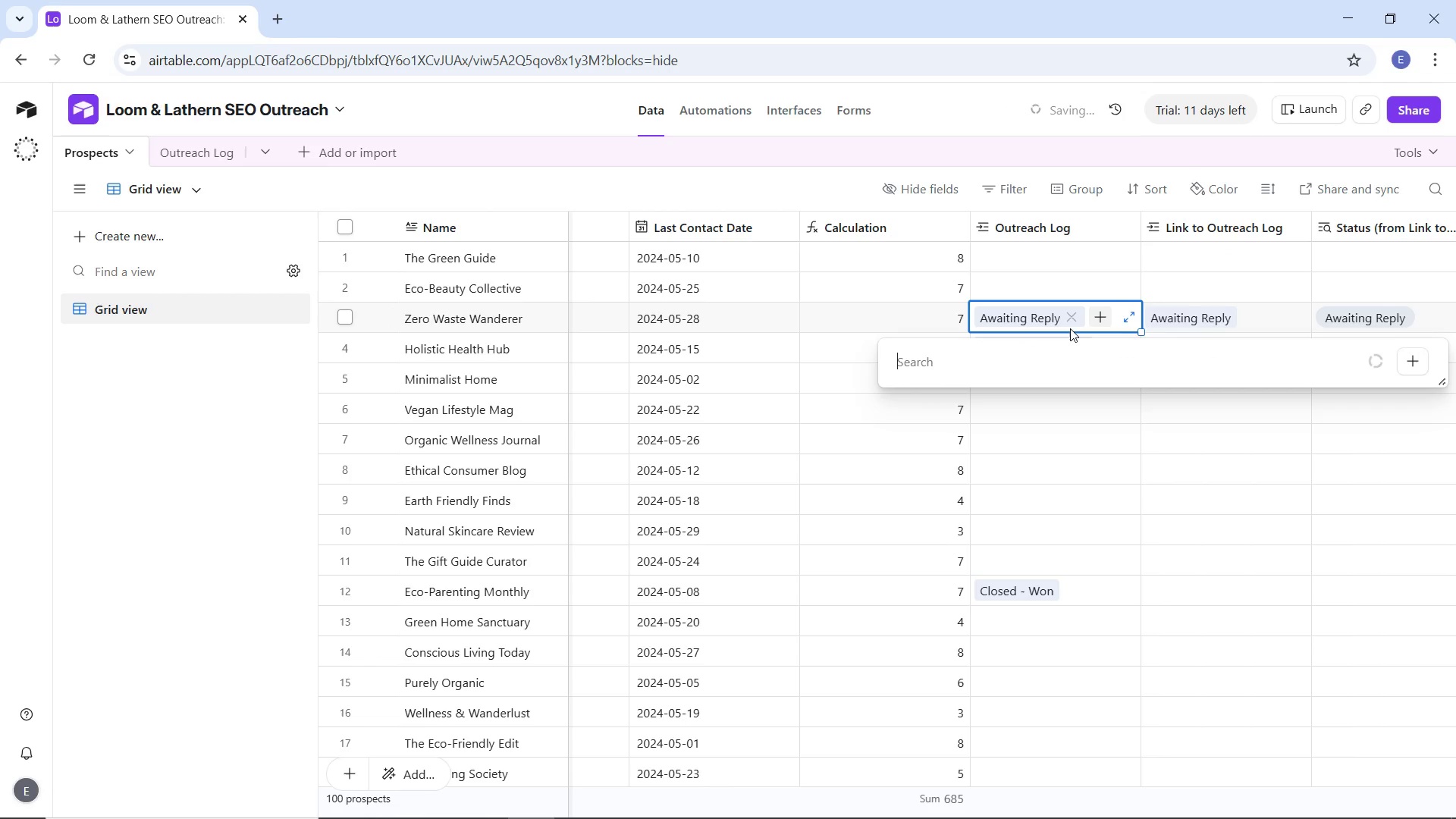 
left_click([1075, 312])
 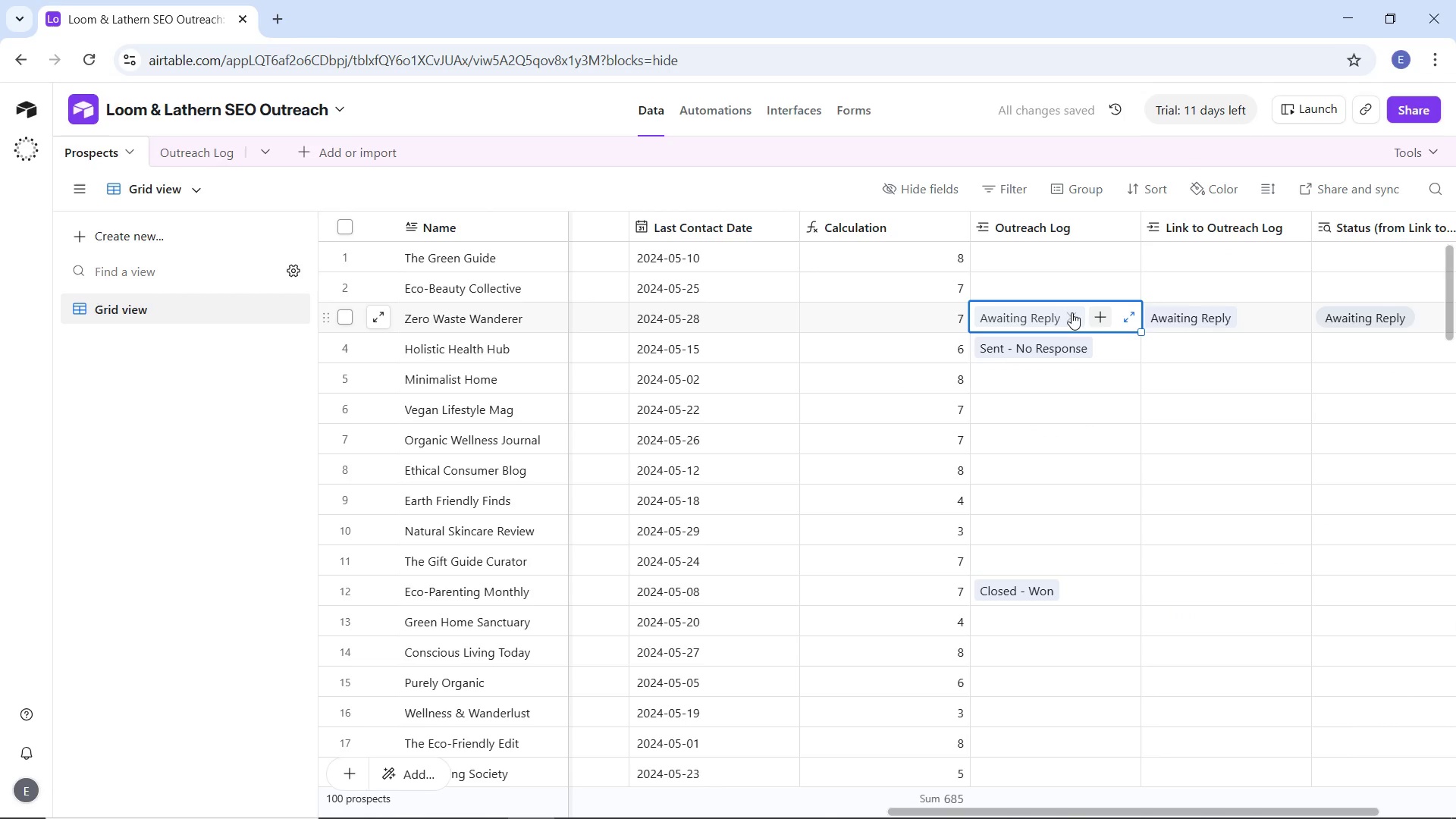 
left_click([1072, 312])
 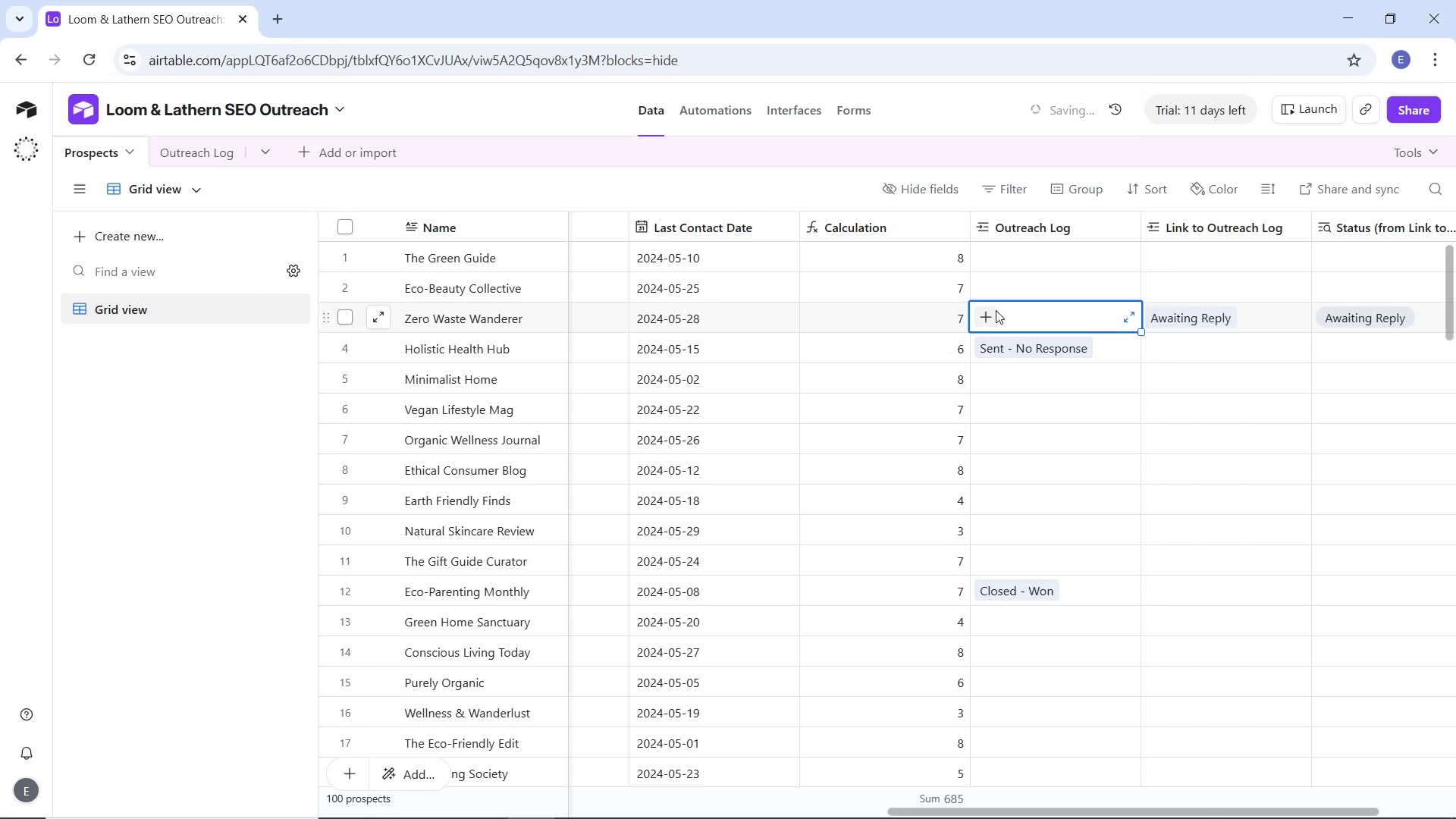 
left_click([985, 310])
 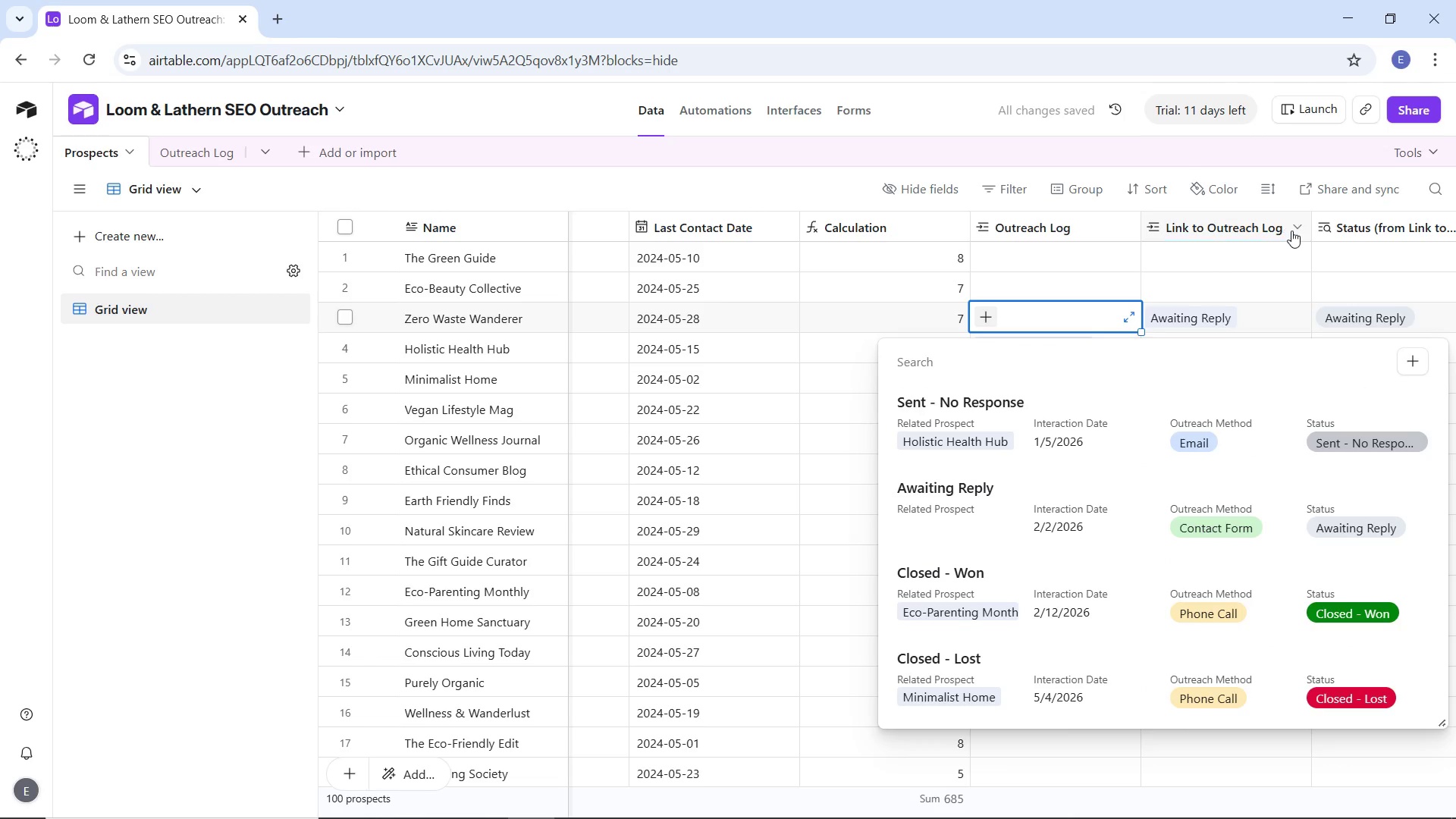 
wait(8.03)
 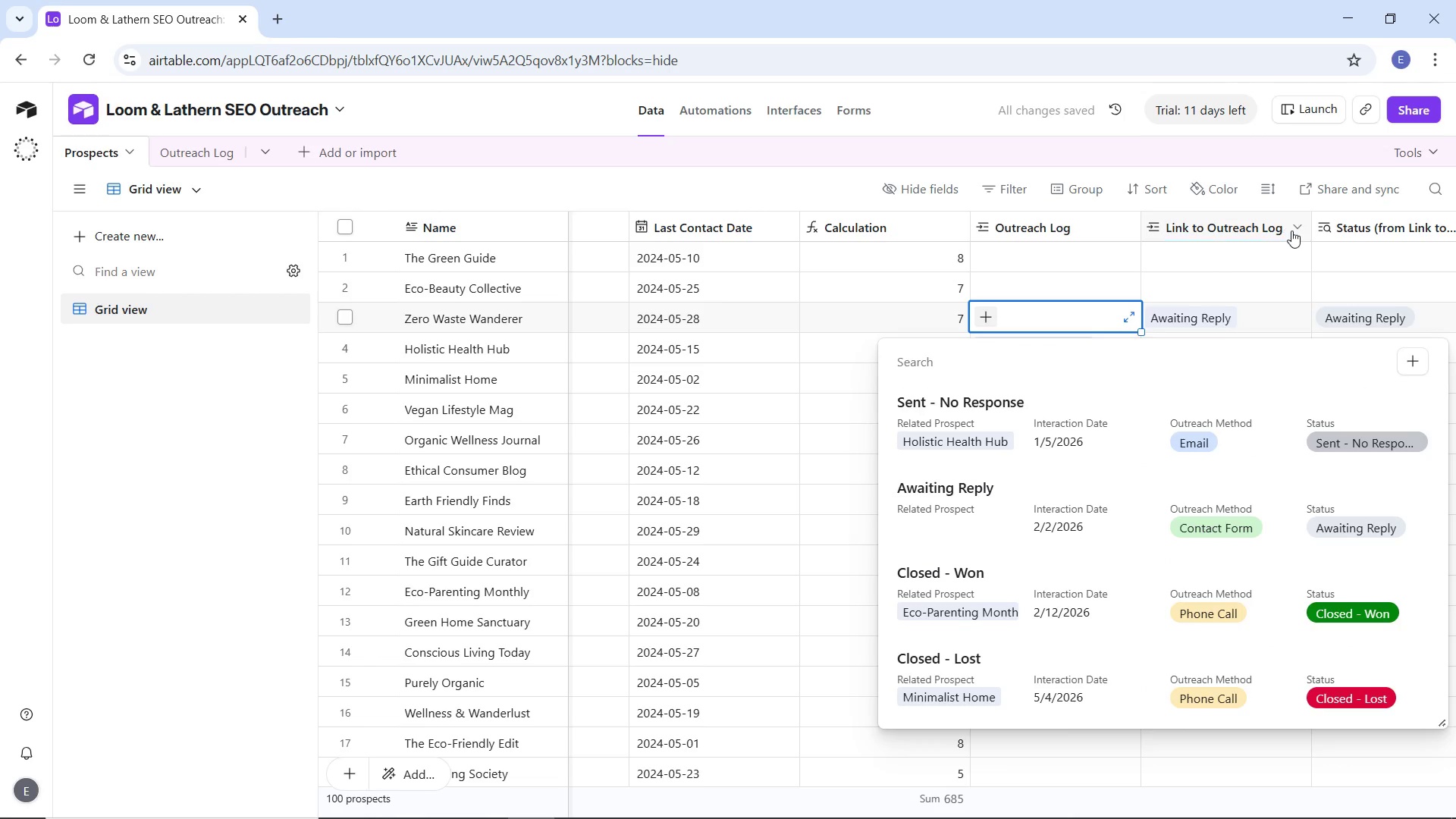 
left_click([1345, 444])
 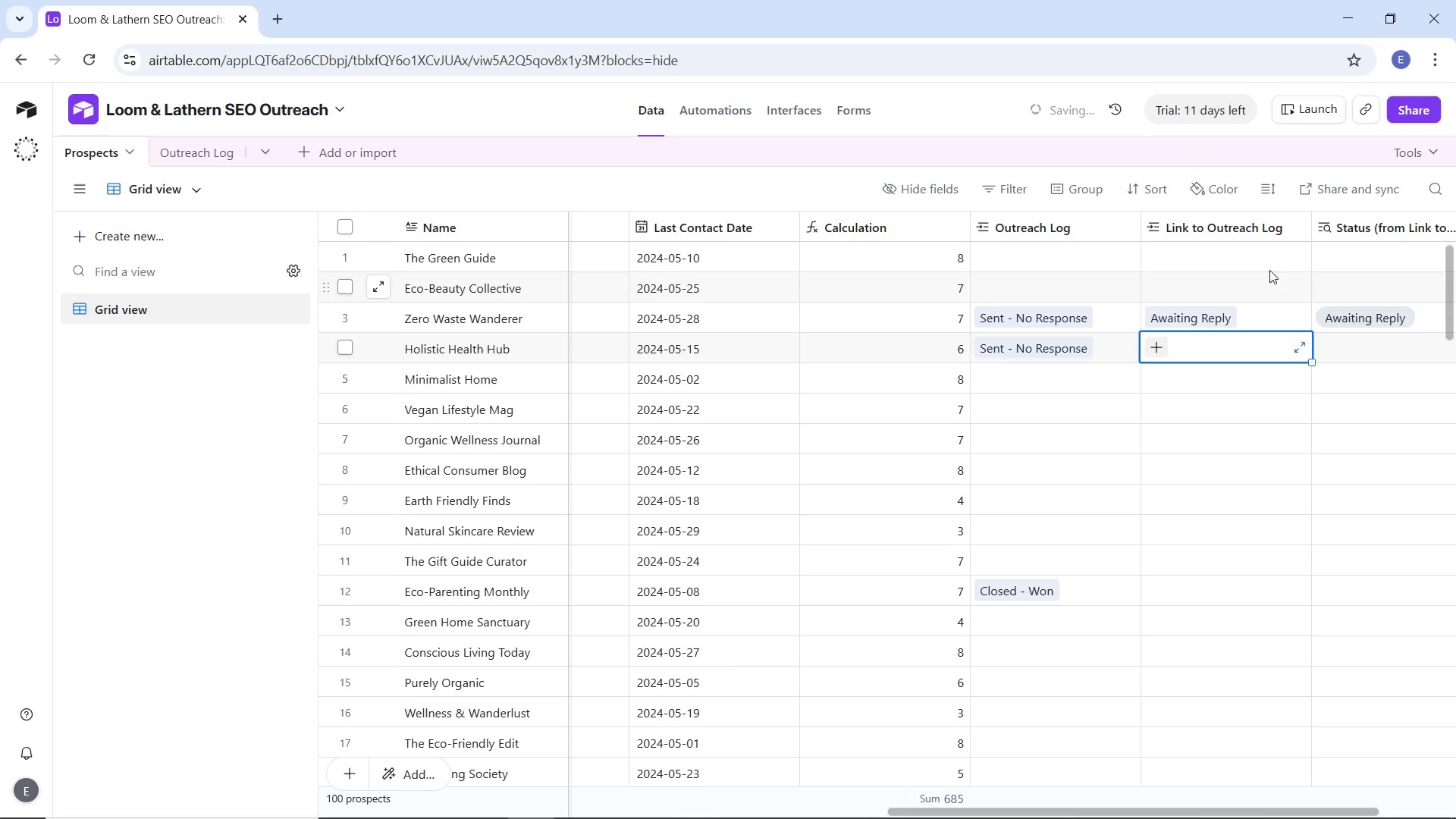 
left_click([1300, 231])
 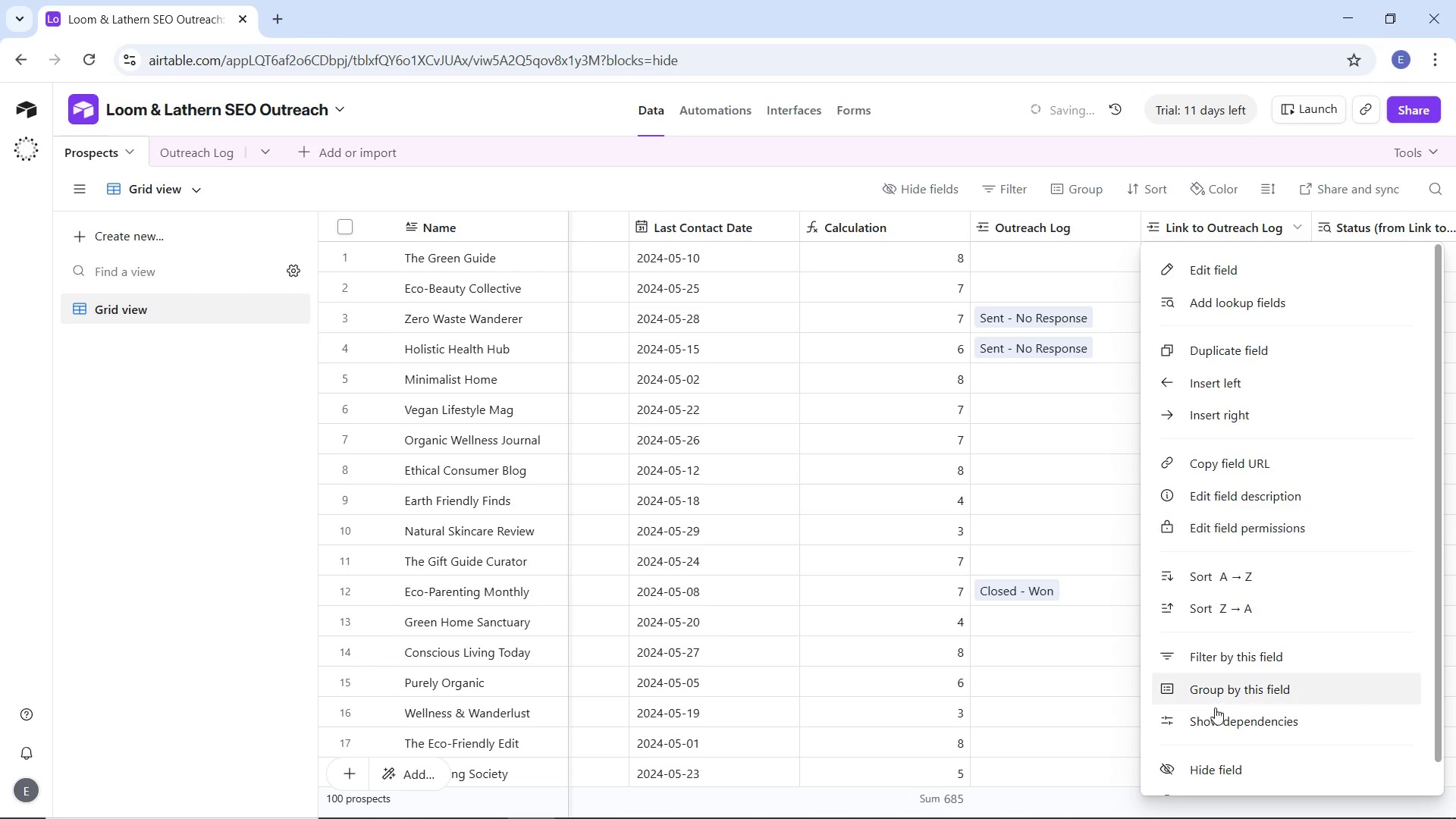 
scroll: coordinate [1216, 717], scroll_direction: down, amount: 4.0
 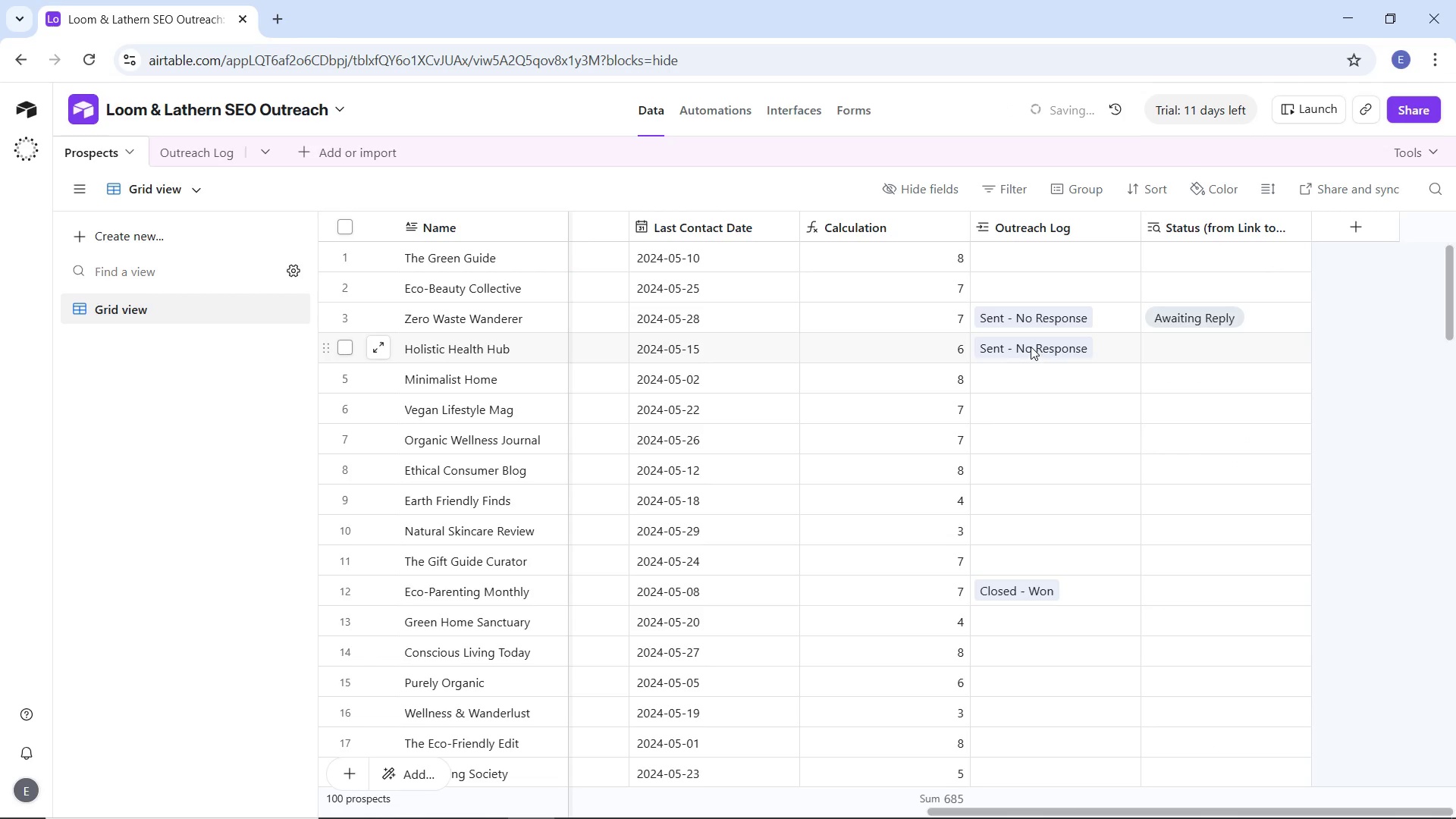 
left_click([1031, 347])
 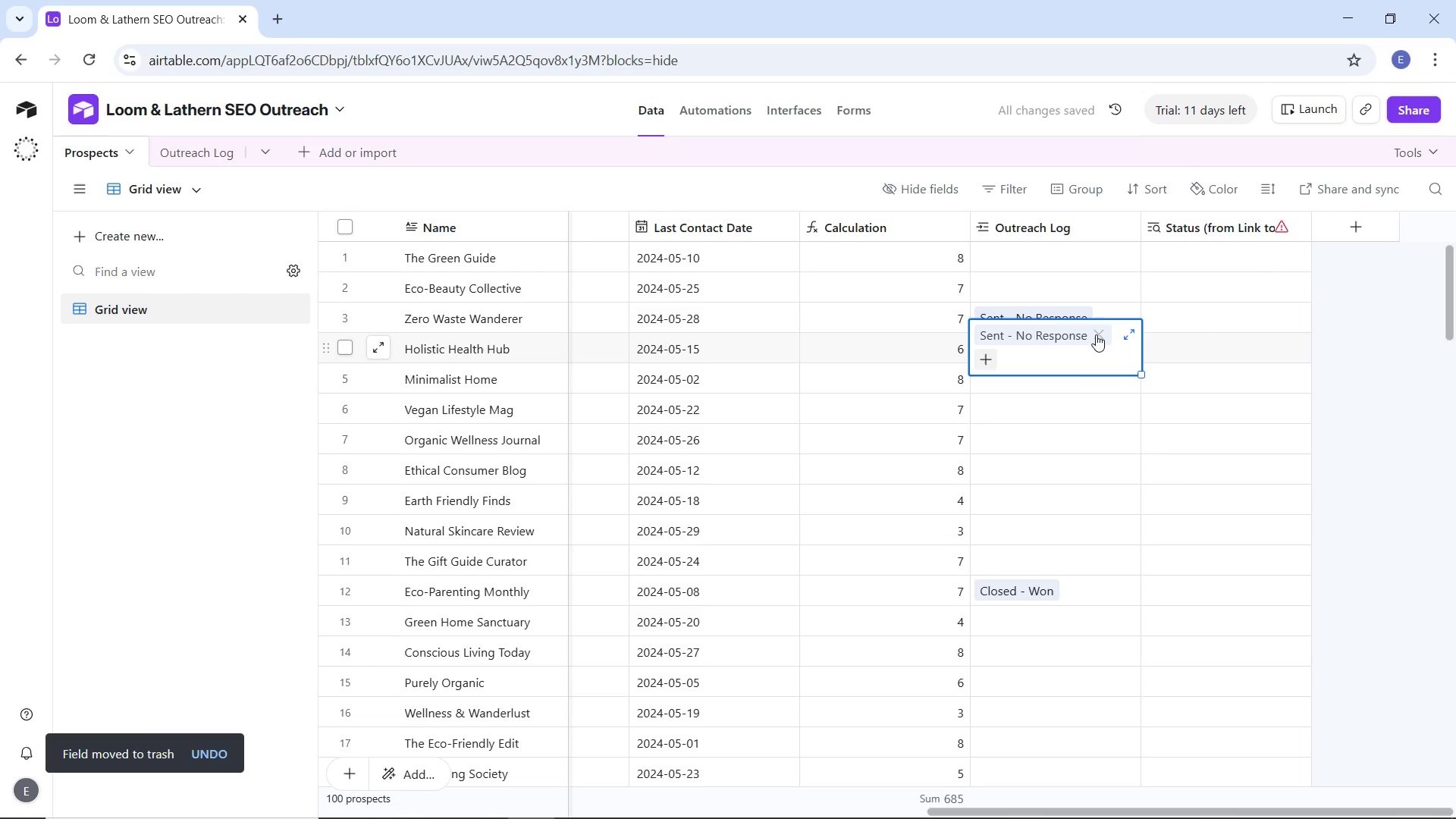 
left_click([1097, 334])
 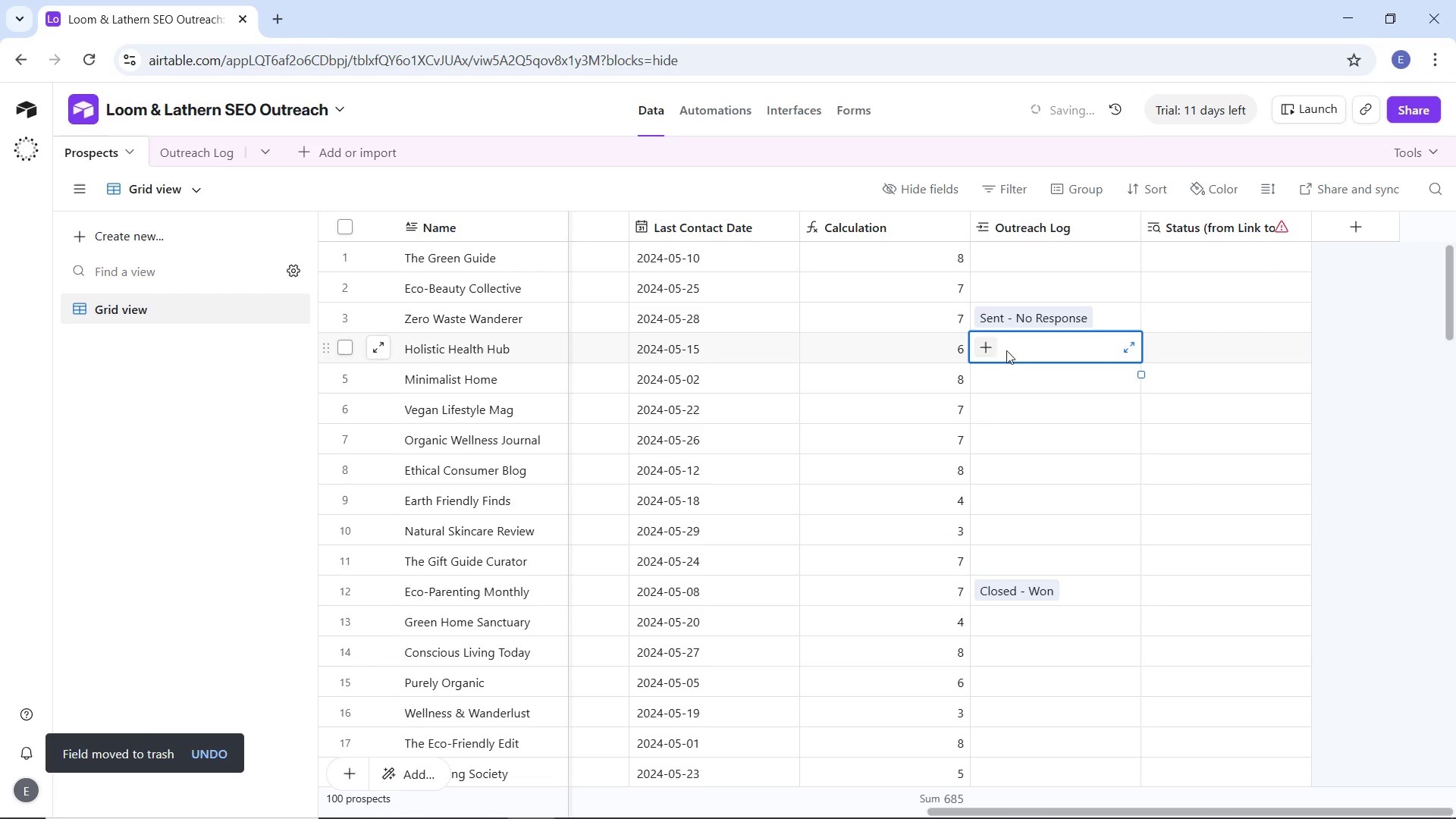 
left_click([982, 344])
 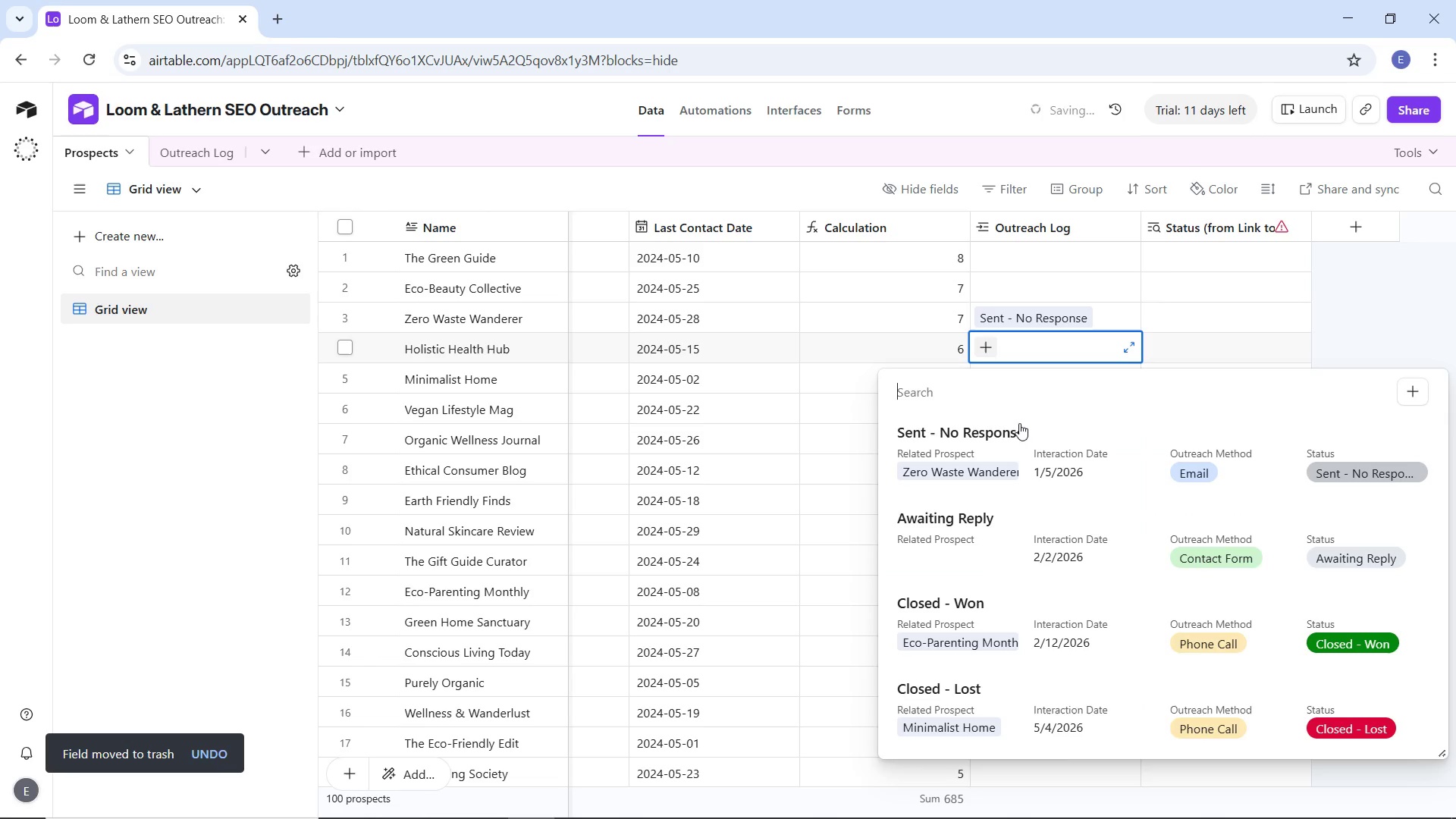 
scroll: coordinate [1027, 580], scroll_direction: down, amount: 3.0
 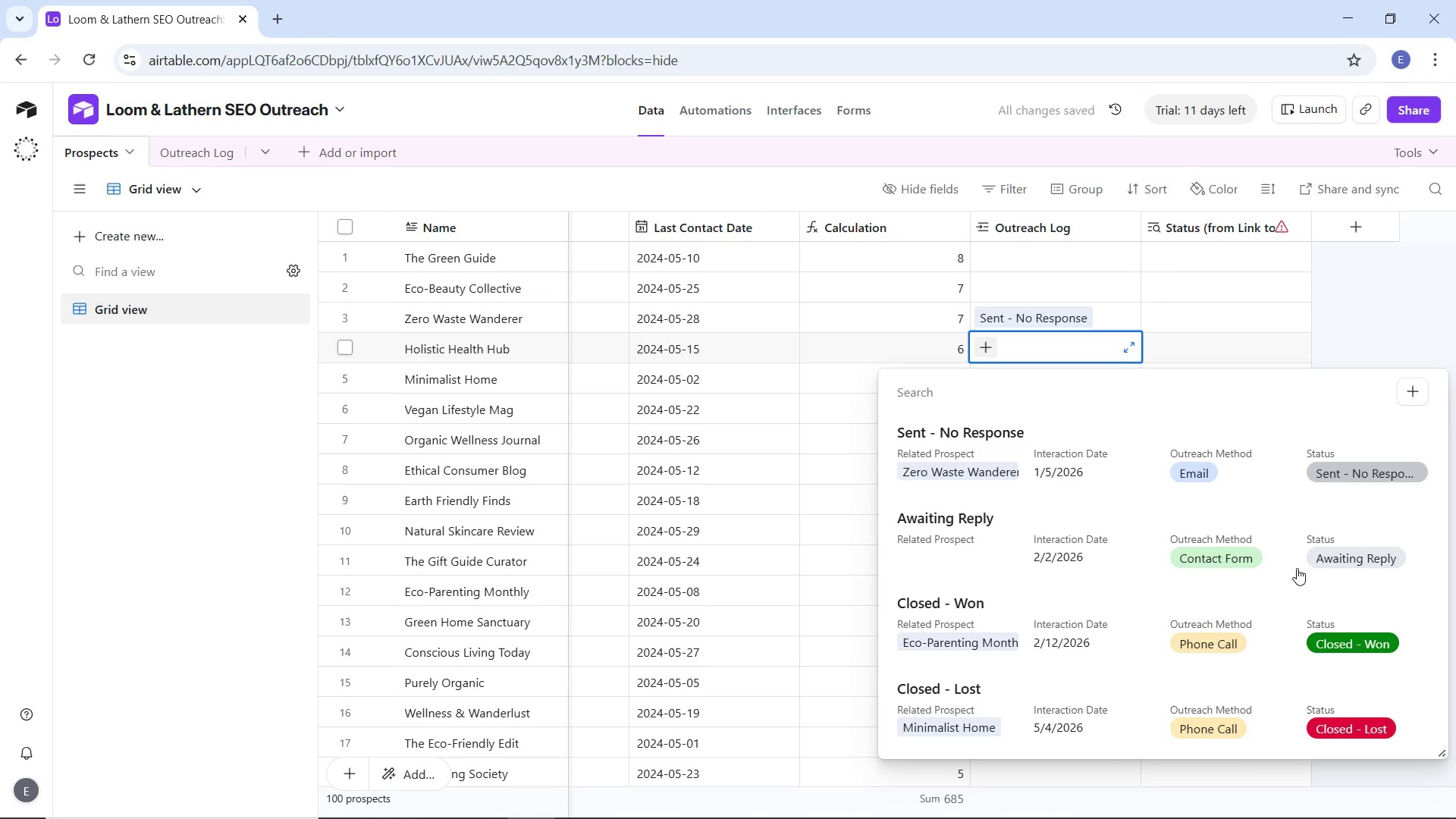 
left_click([1326, 560])
 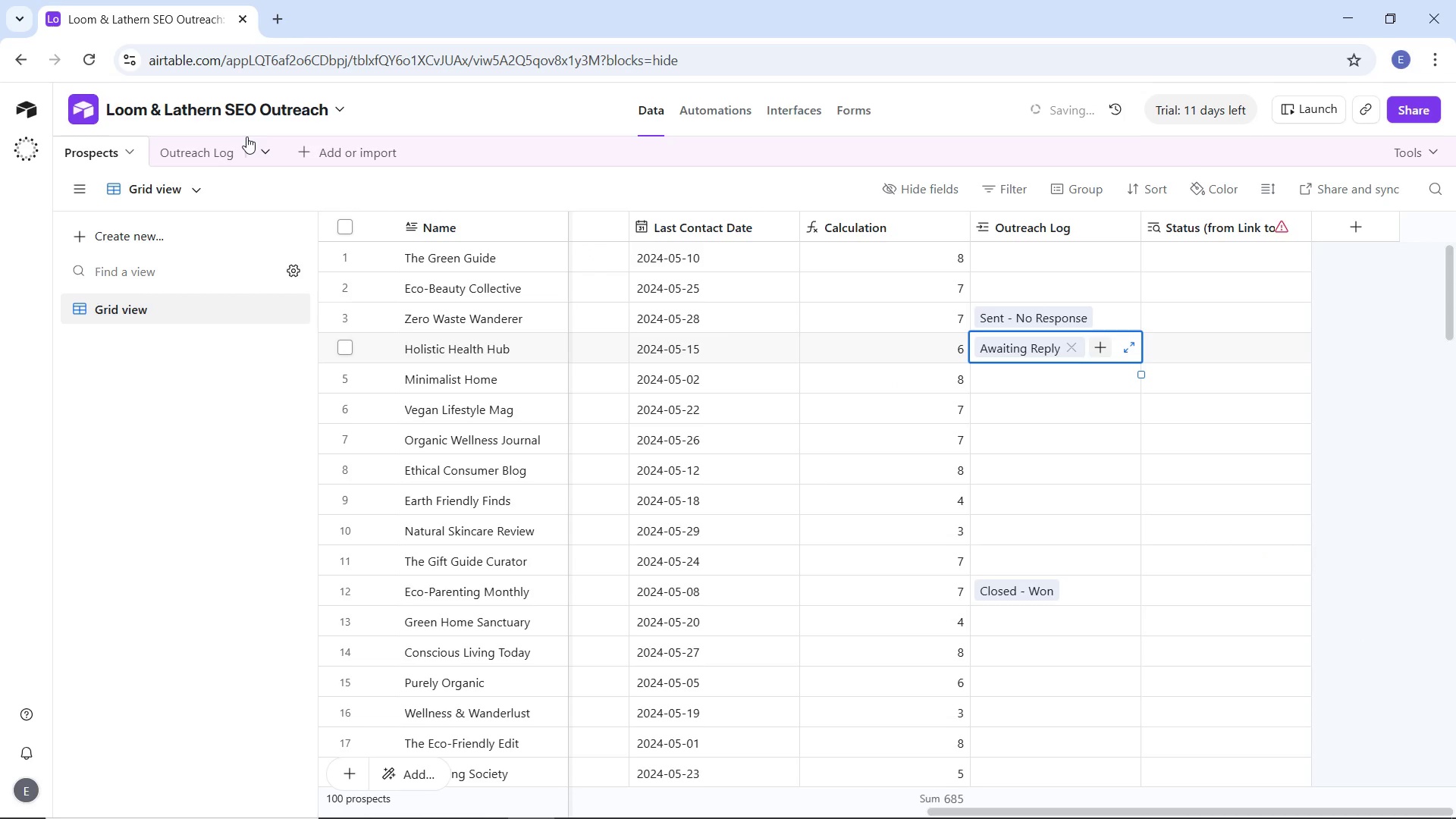 
left_click([168, 154])
 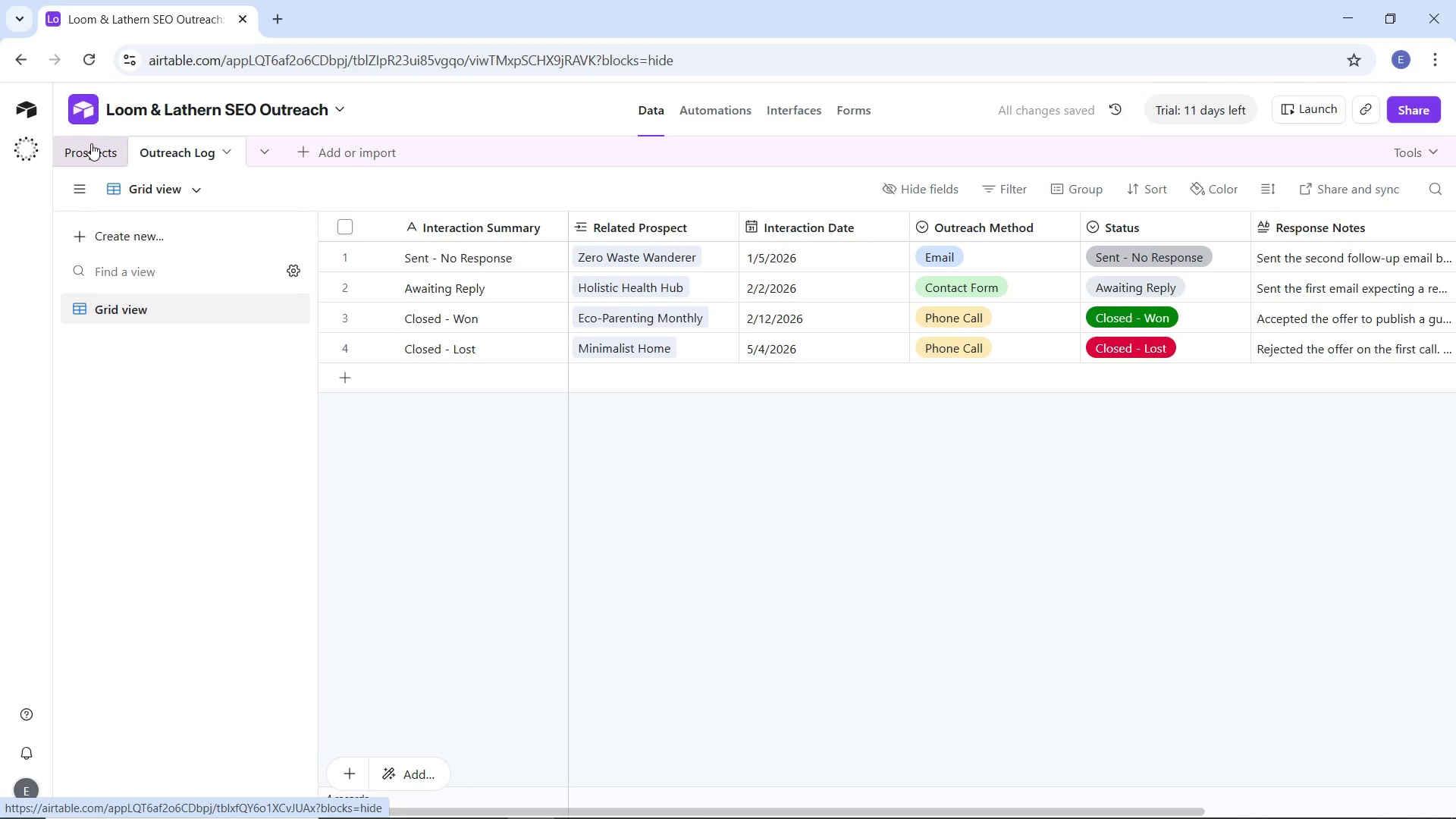 
left_click([91, 143])
 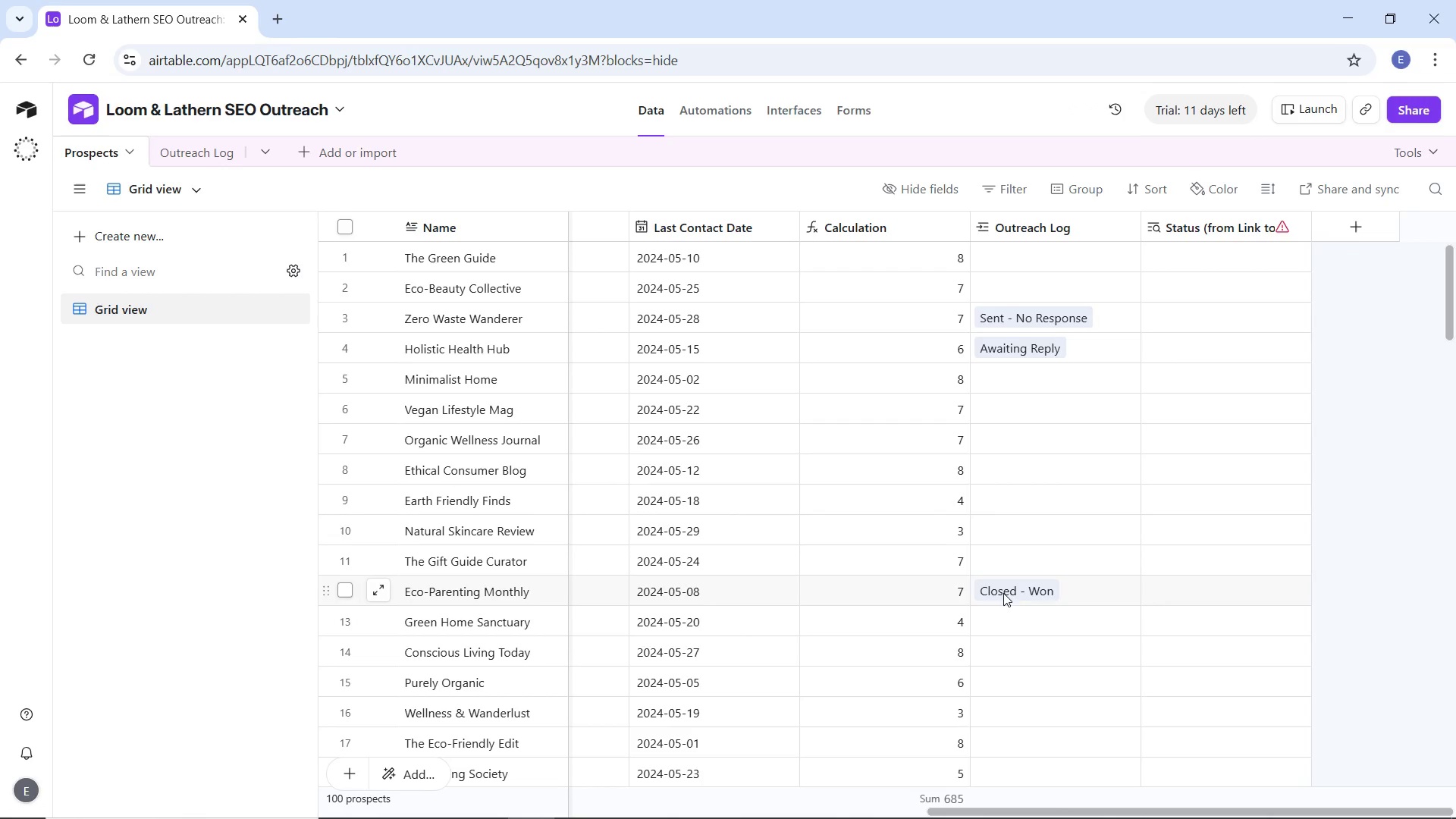 
left_click([1012, 590])
 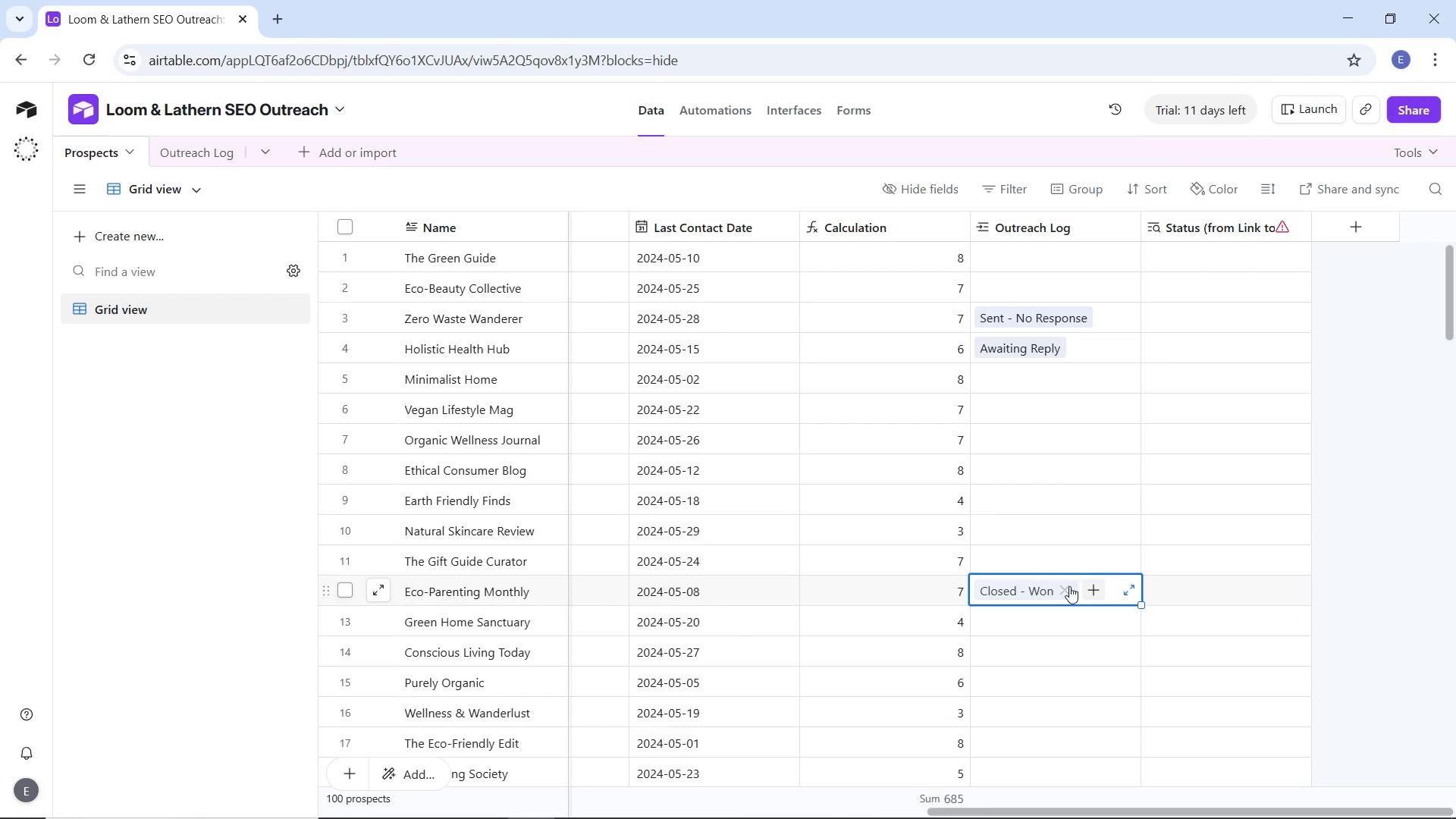 
left_click([1069, 586])
 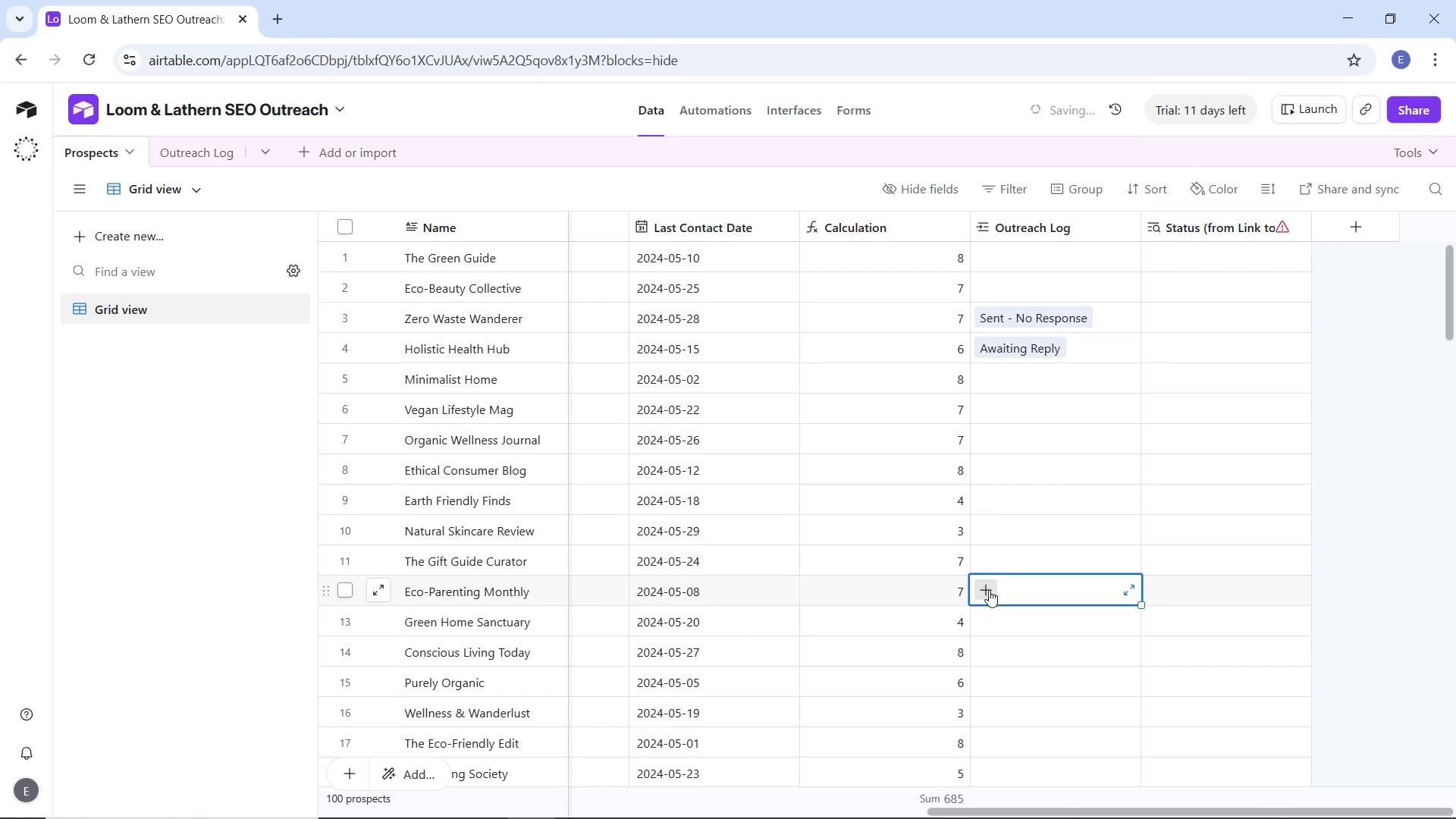 
left_click([989, 590])
 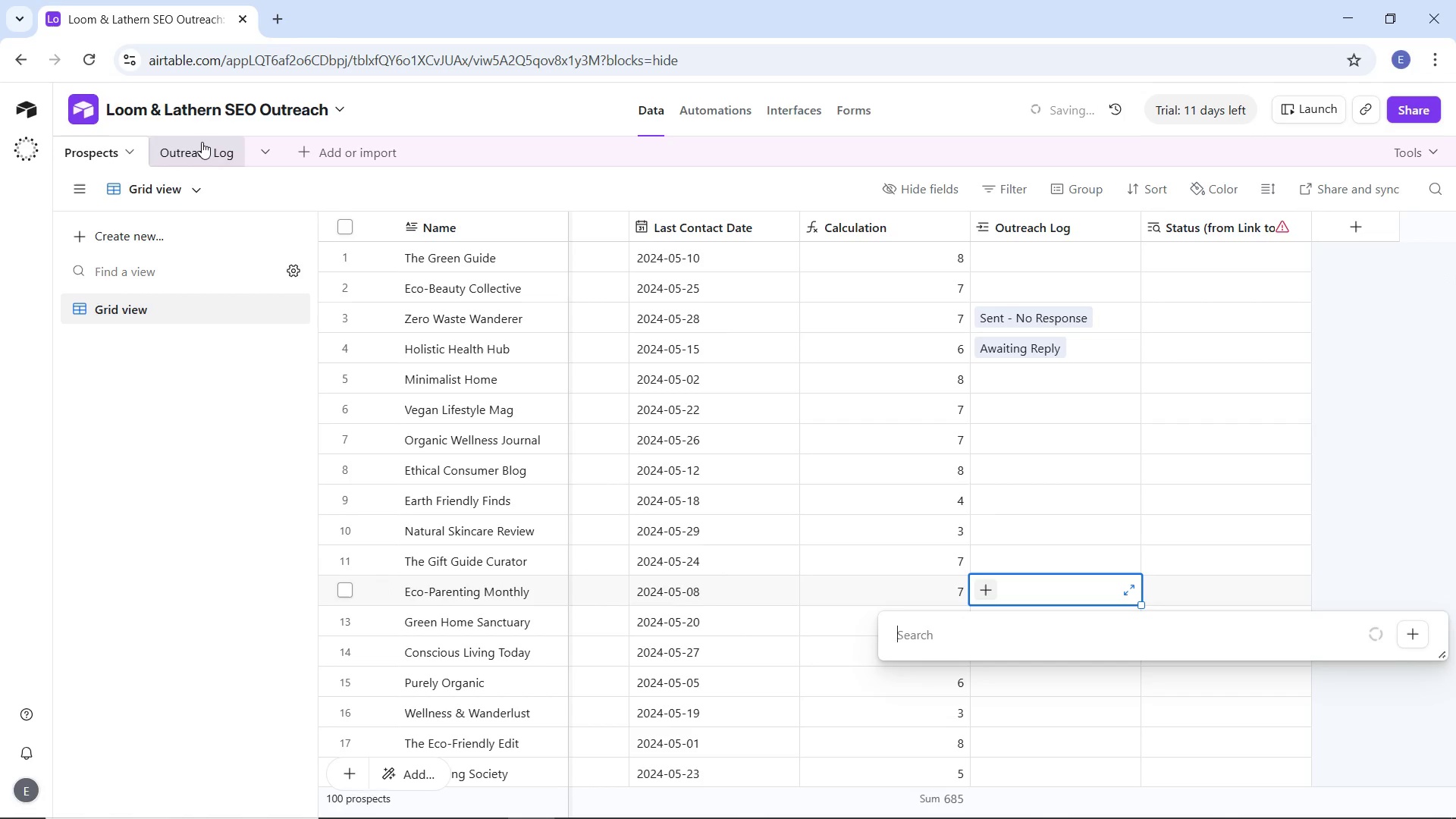 
left_click([202, 142])
 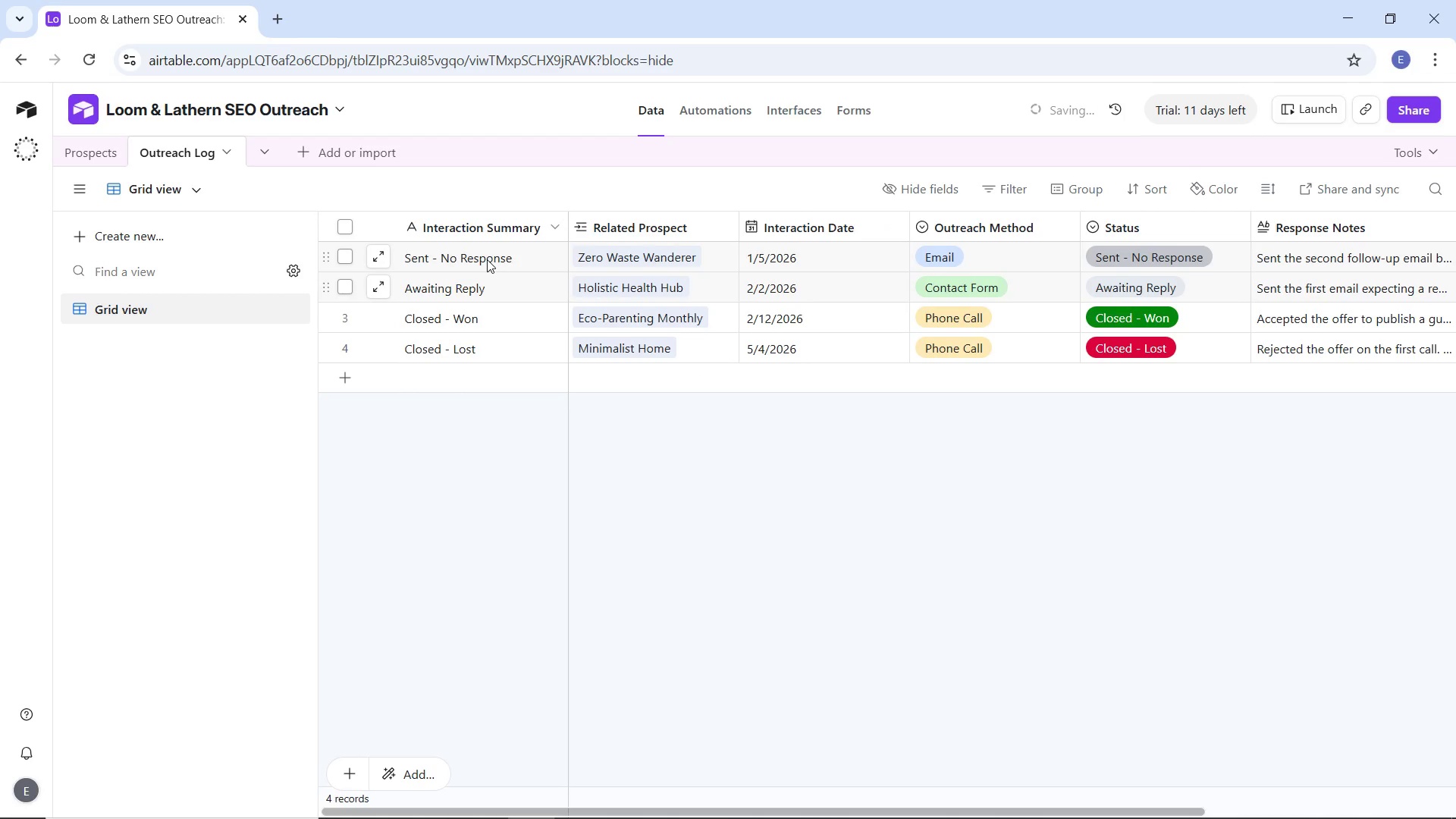 
left_click([487, 259])
 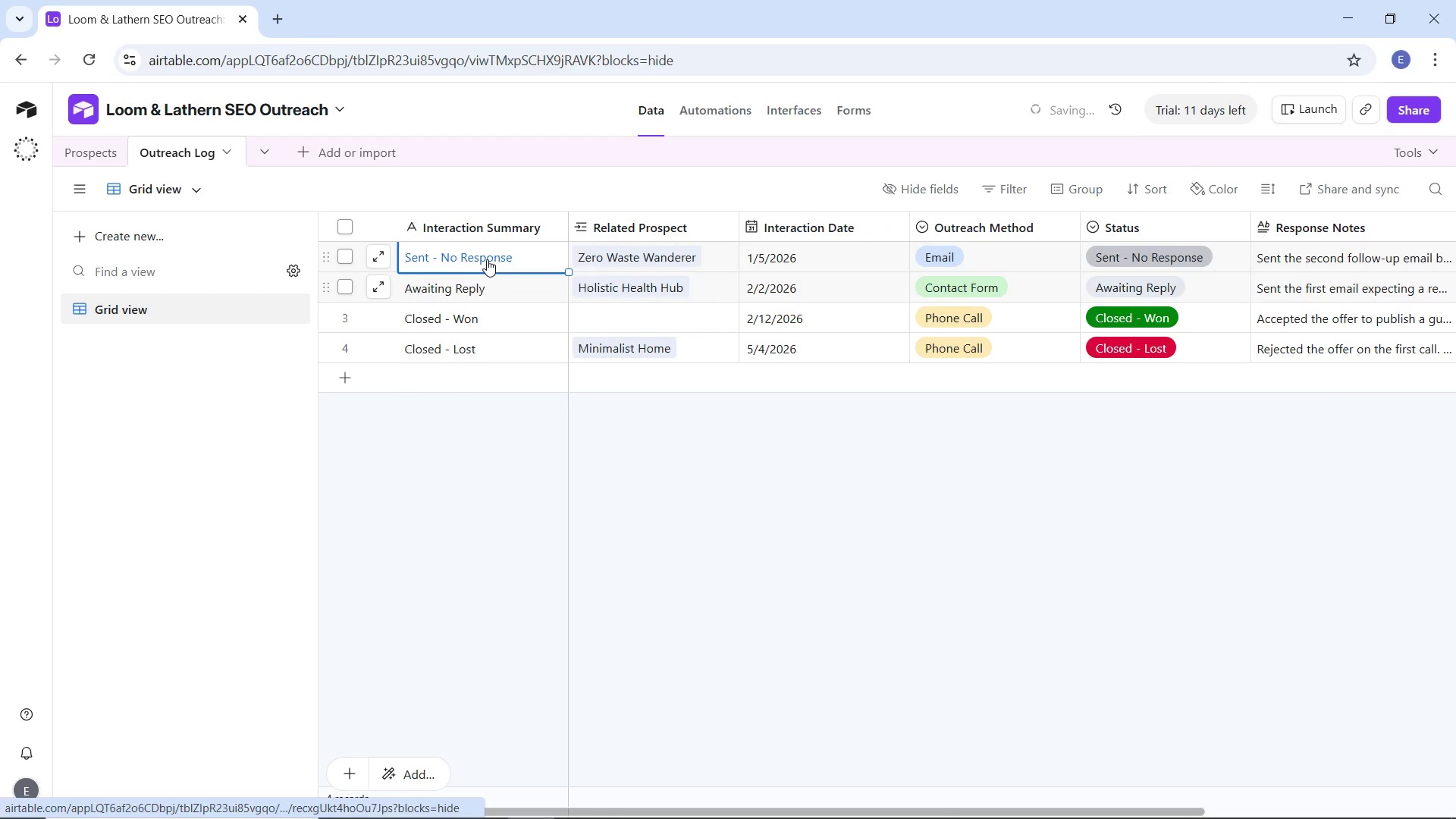 
key(Control+ControlLeft)
 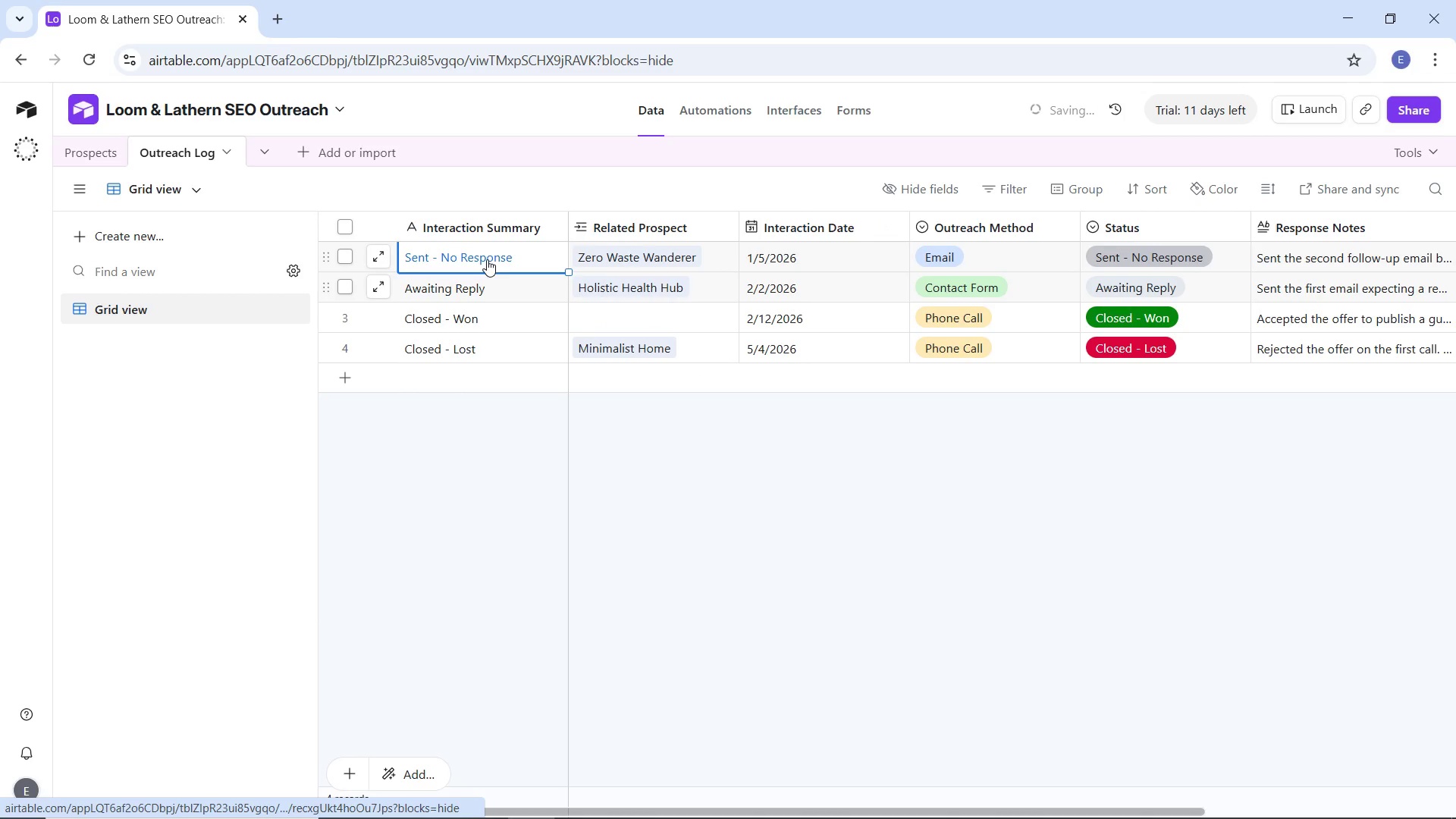 
right_click([487, 259])
 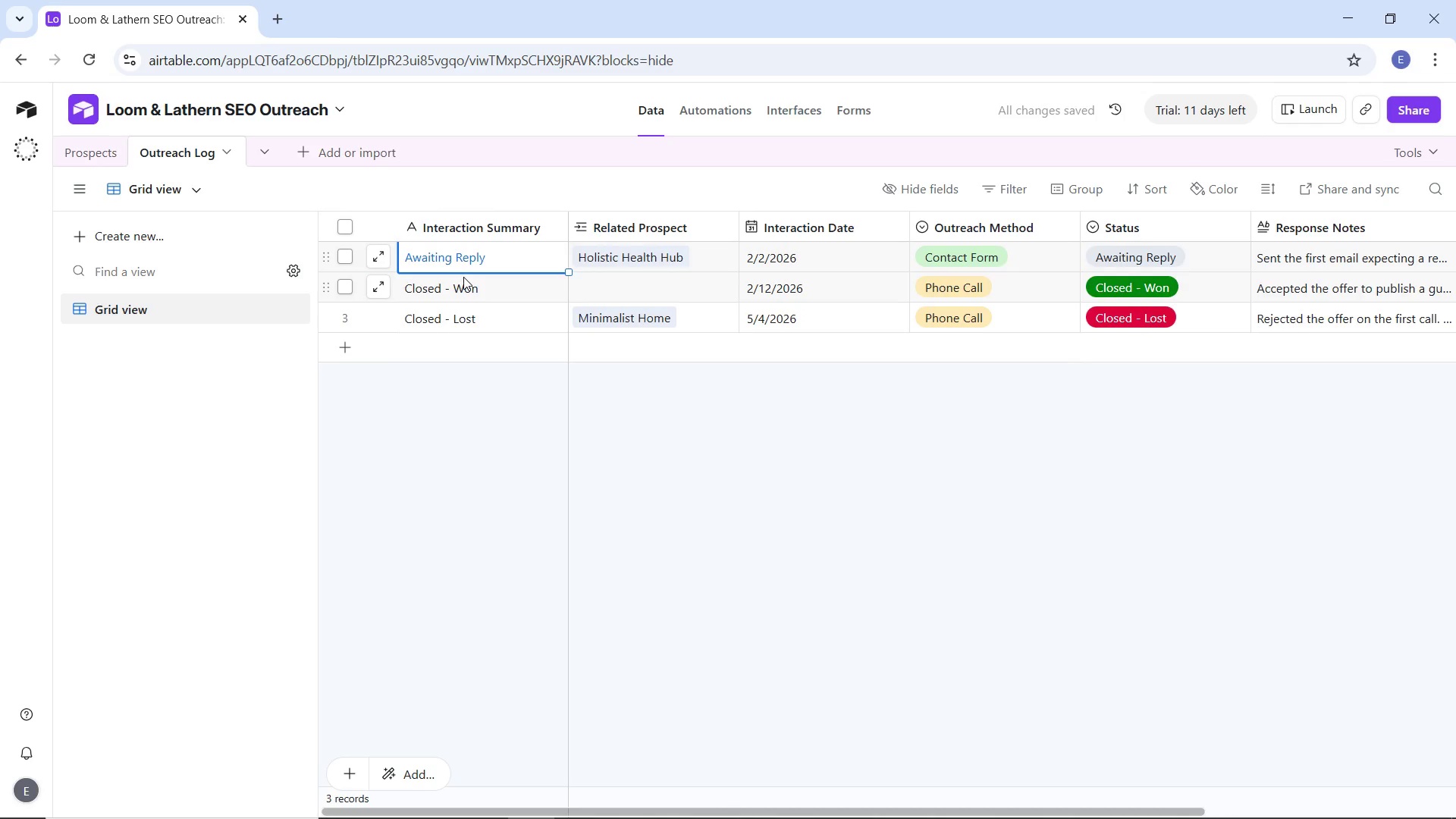 
key(Control+Z)
 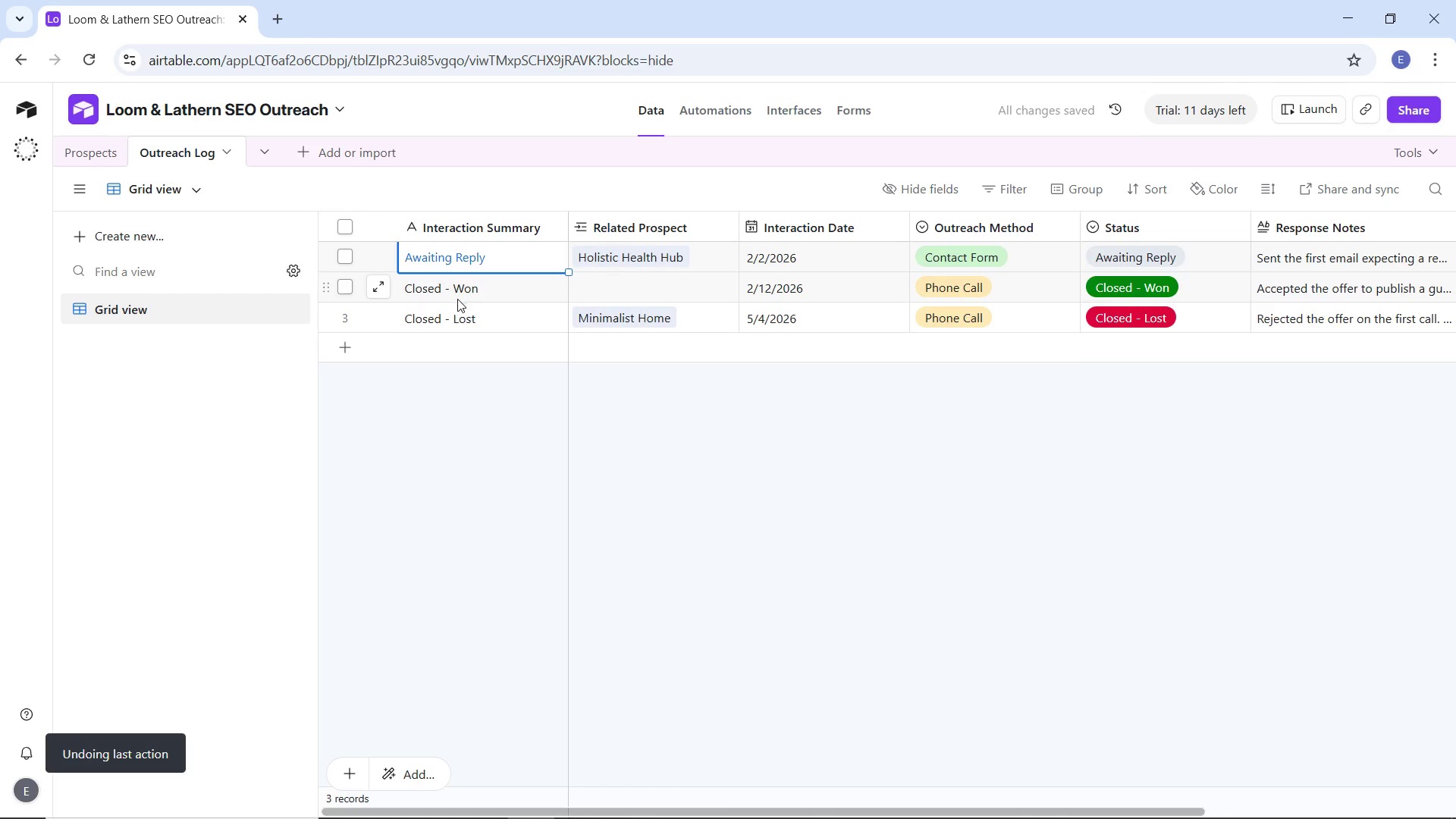 
left_click([694, 391])
 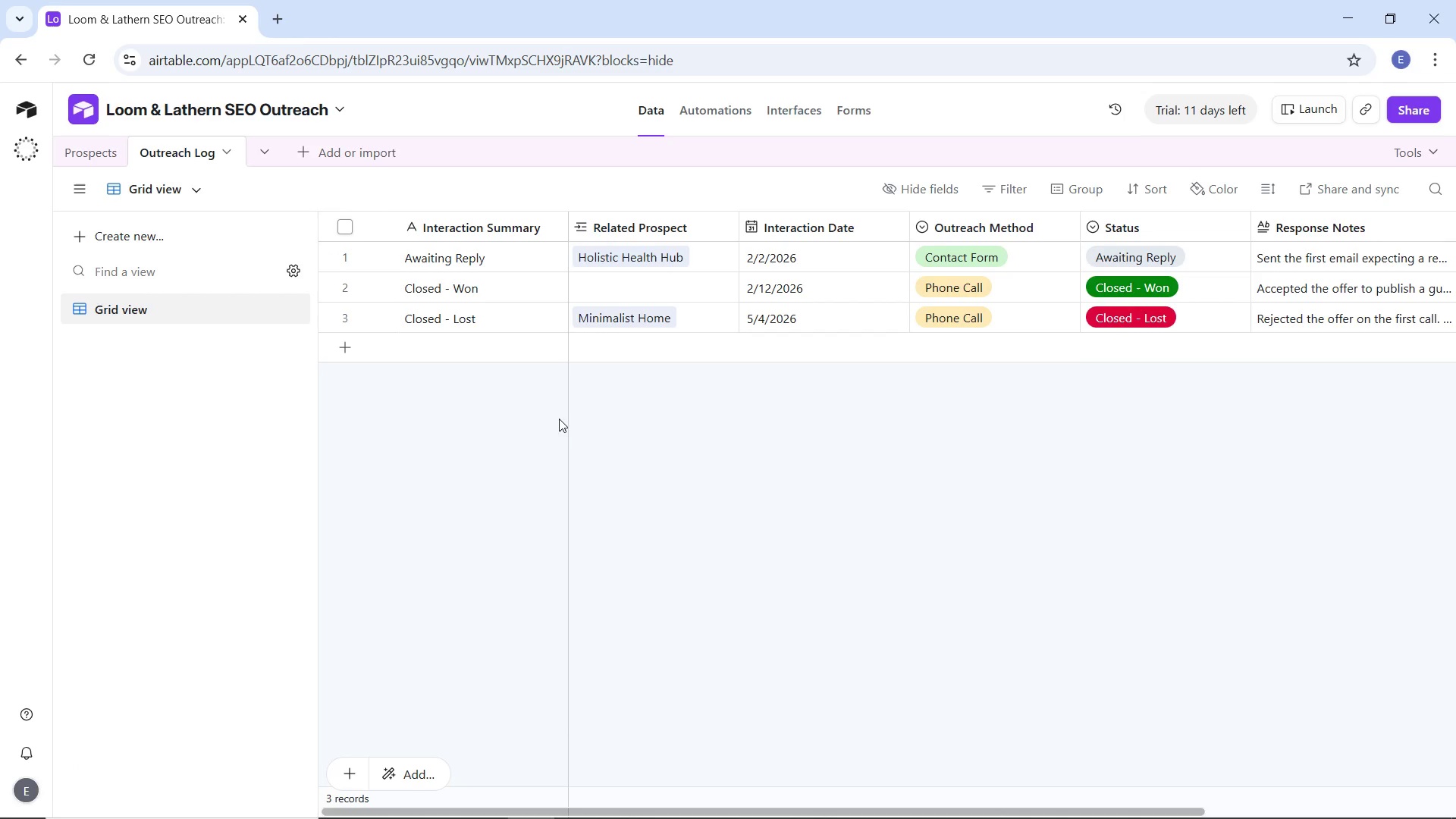 
scroll: coordinate [559, 419], scroll_direction: up, amount: 3.0
 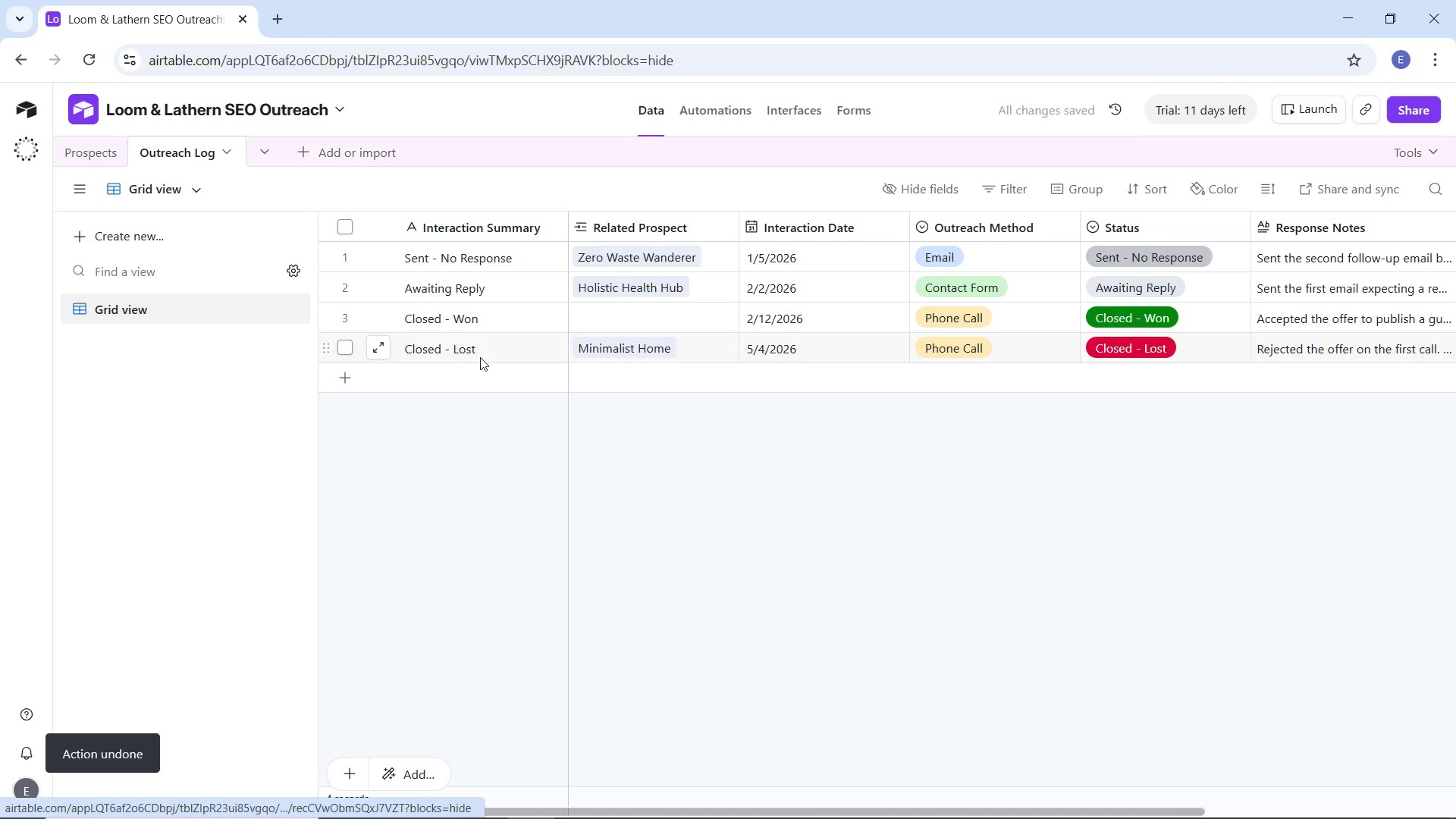 
left_click([637, 317])
 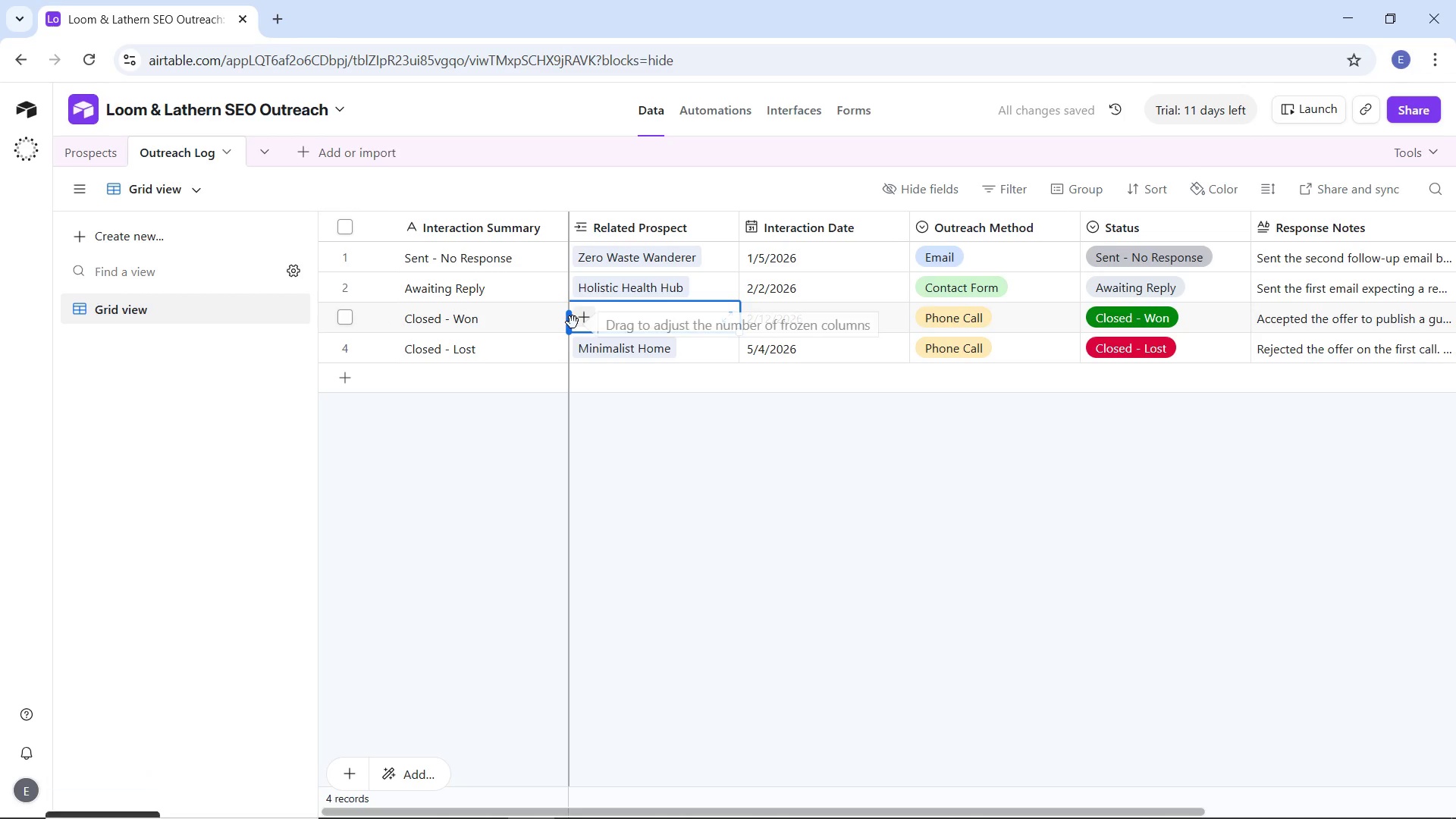 
left_click([576, 322])
 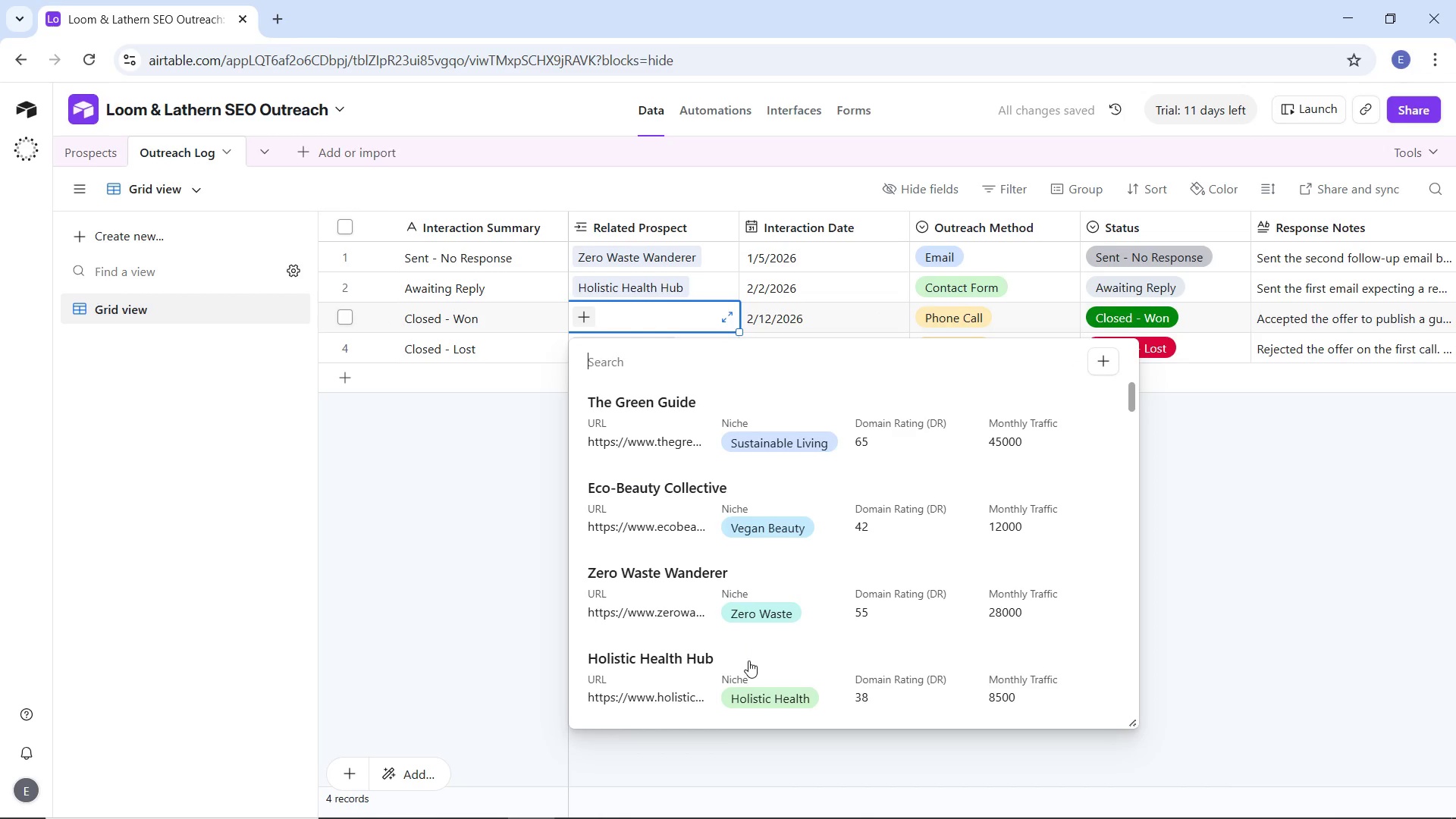 
left_click([473, 524])
 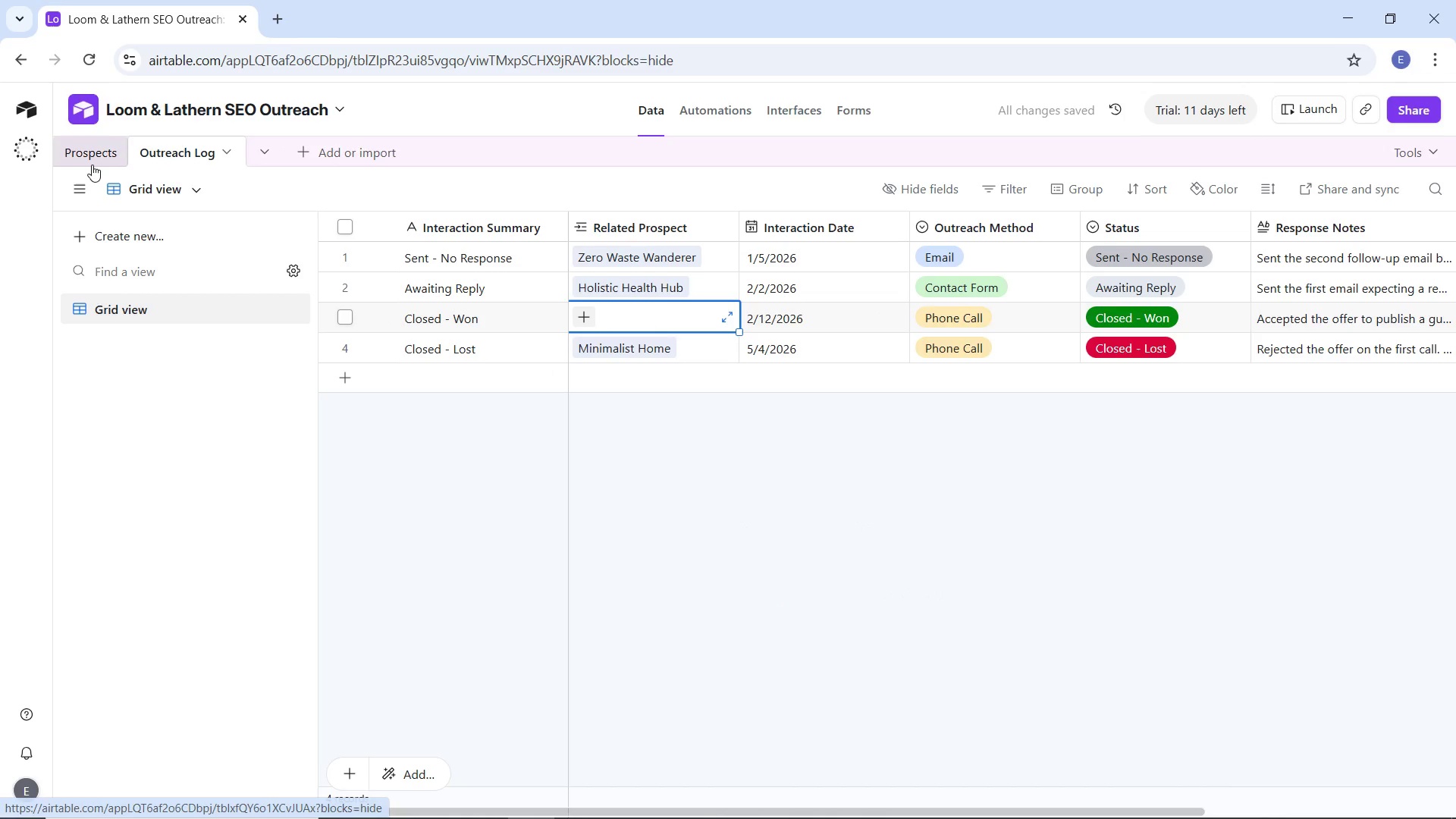 
left_click([90, 161])
 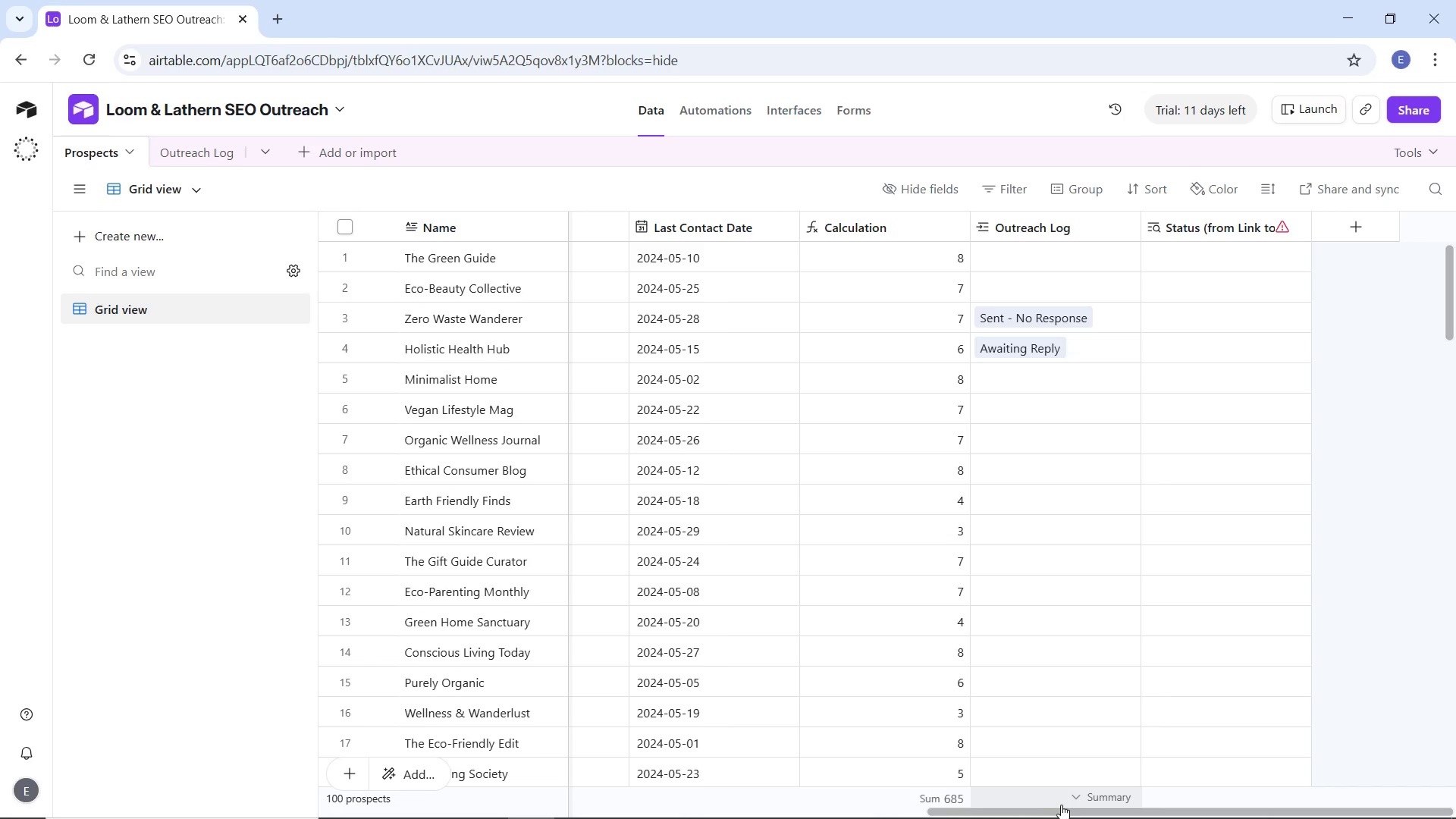 
left_click_drag(start_coordinate=[1075, 808], to_coordinate=[710, 818])
 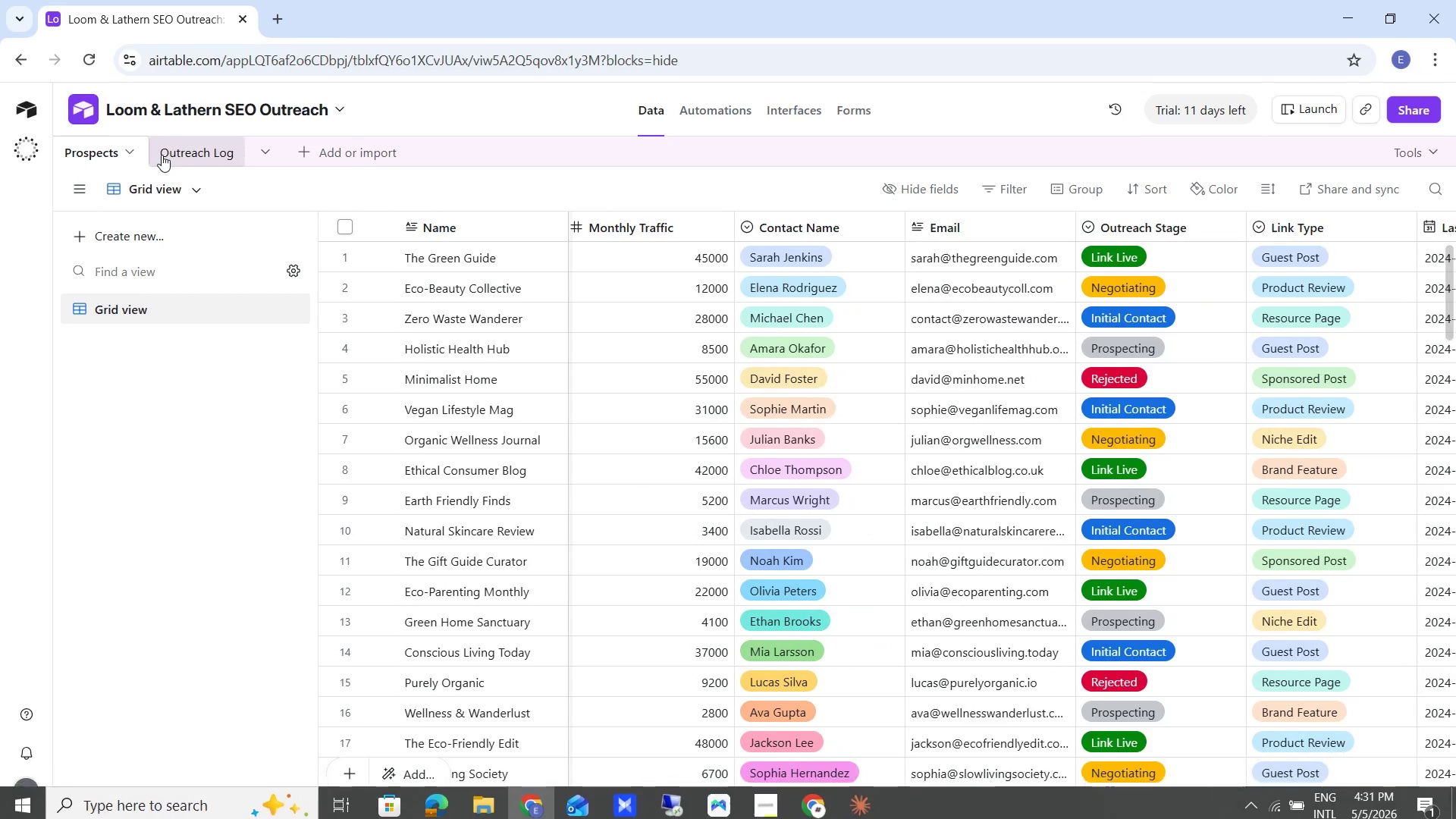 
left_click([162, 155])
 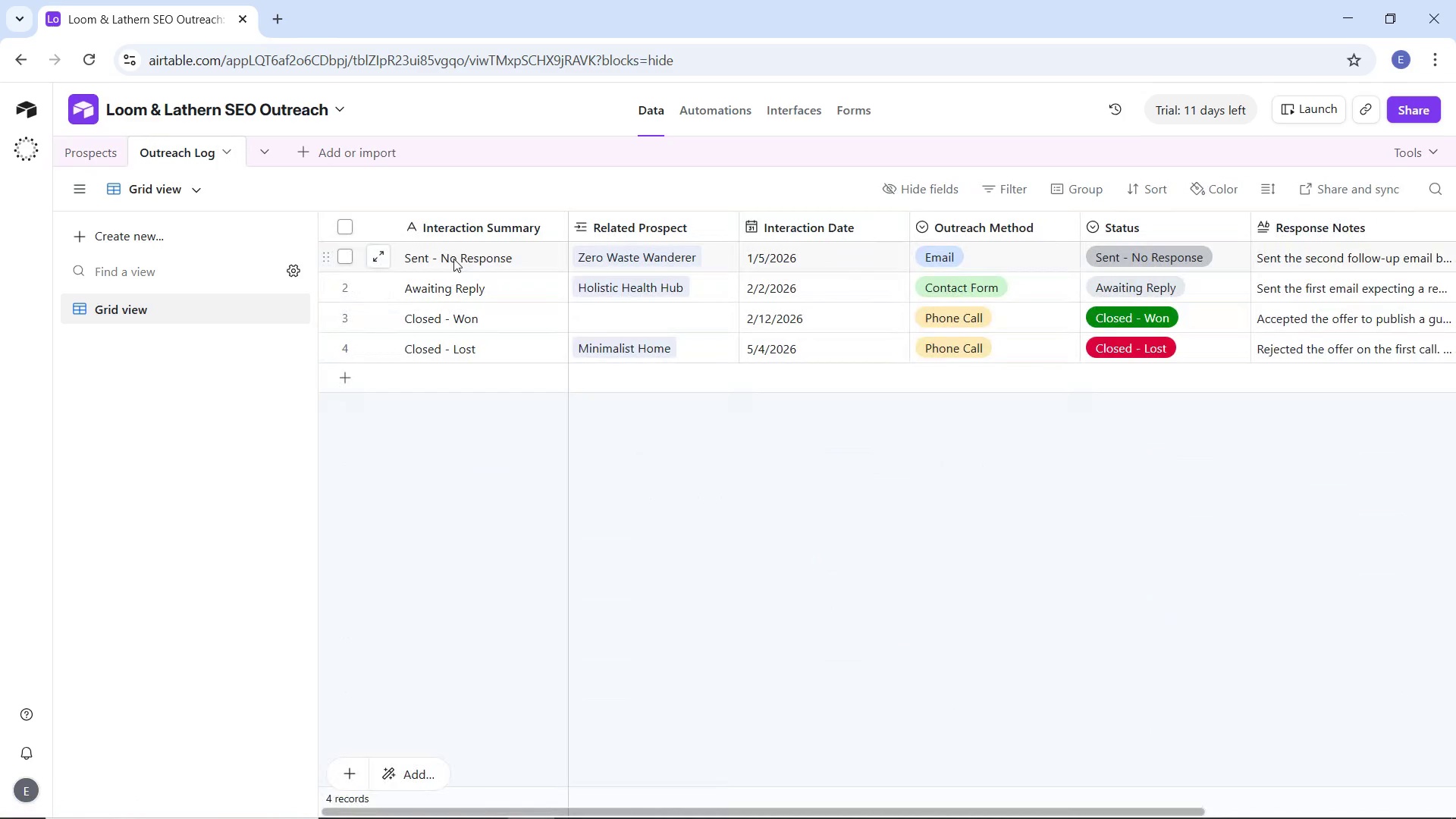 
double_click([453, 258])
 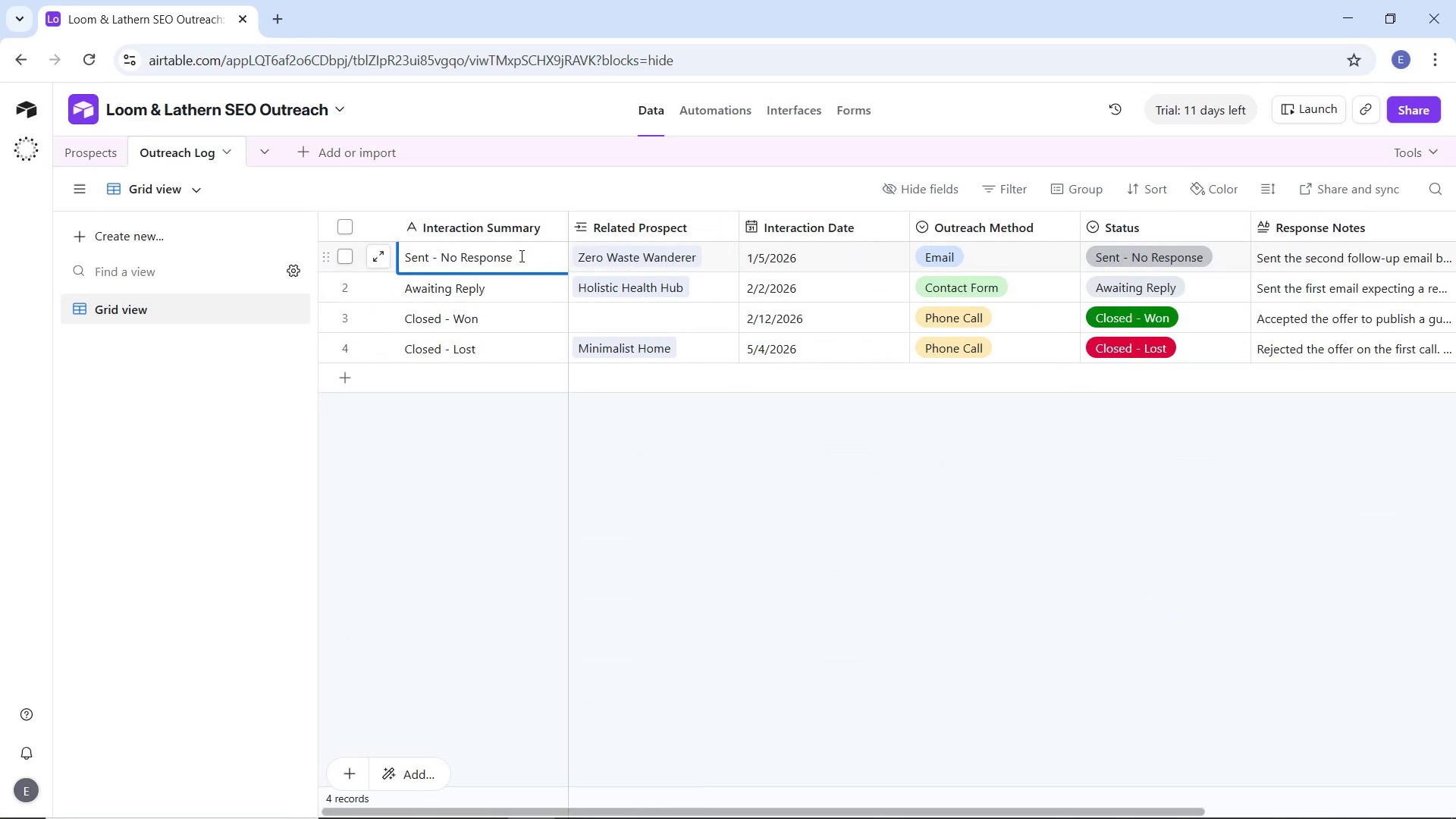 
left_click_drag(start_coordinate=[520, 256], to_coordinate=[366, 259])
 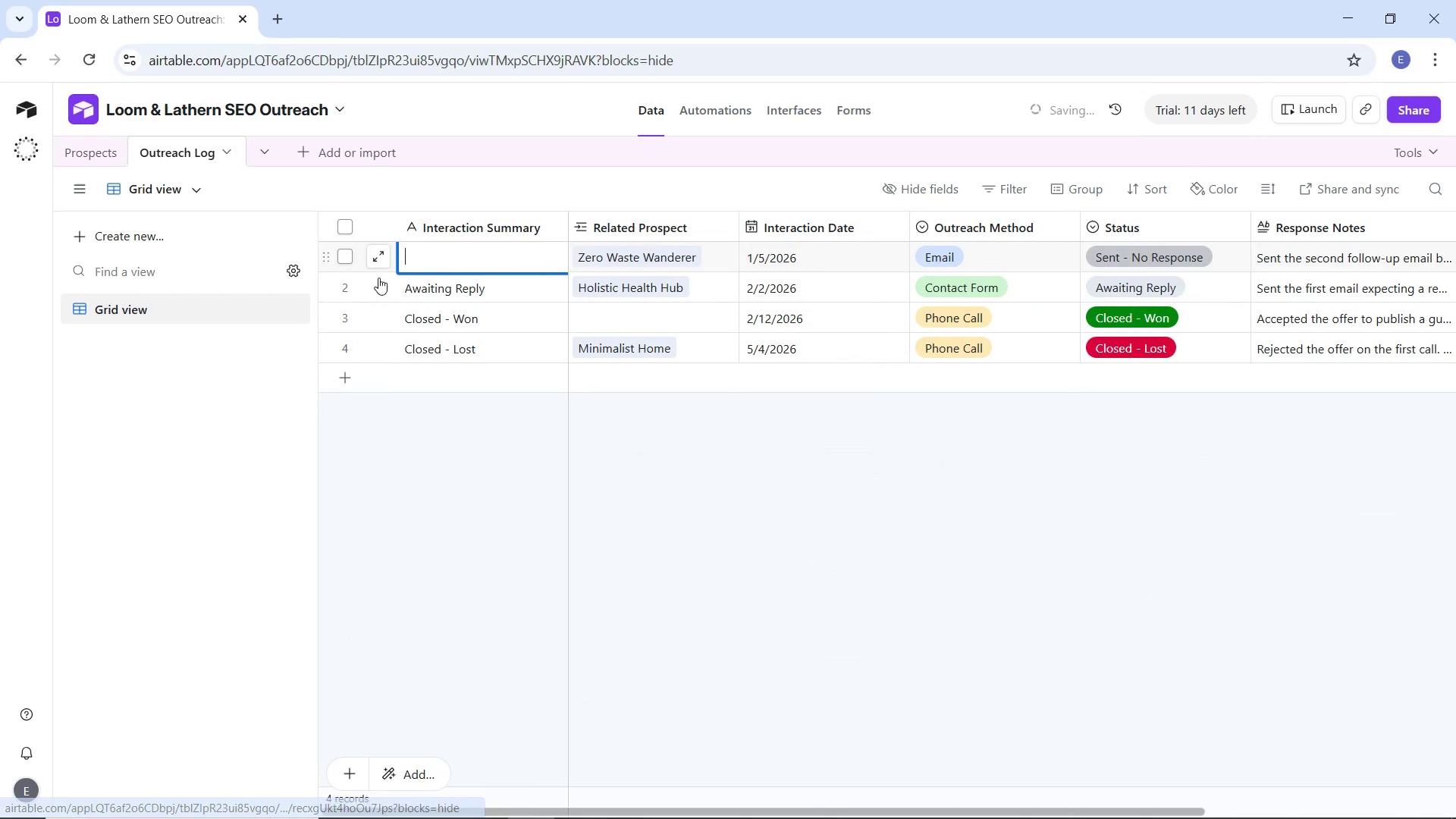 
key(Backspace)
 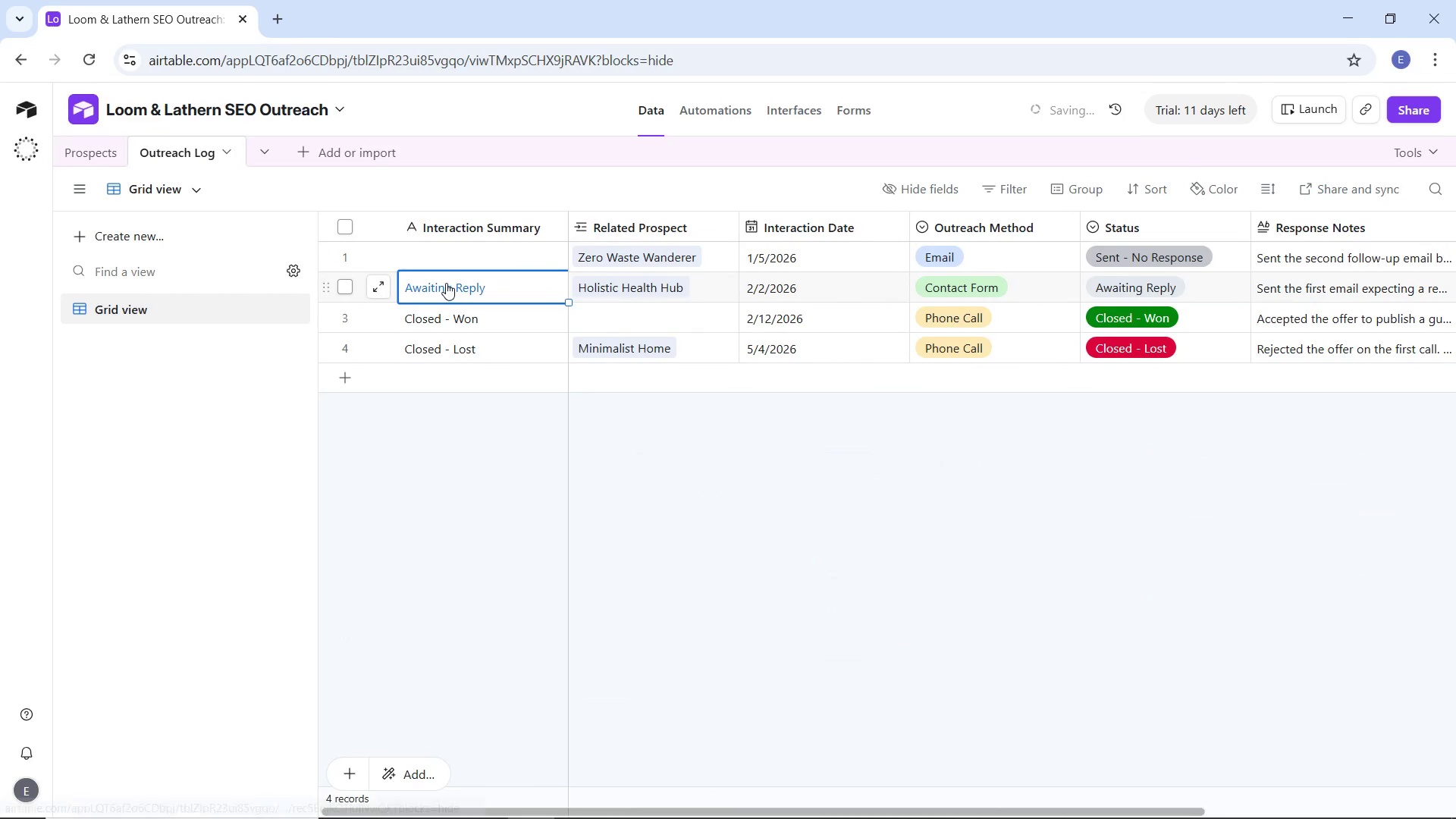 
double_click([446, 283])
 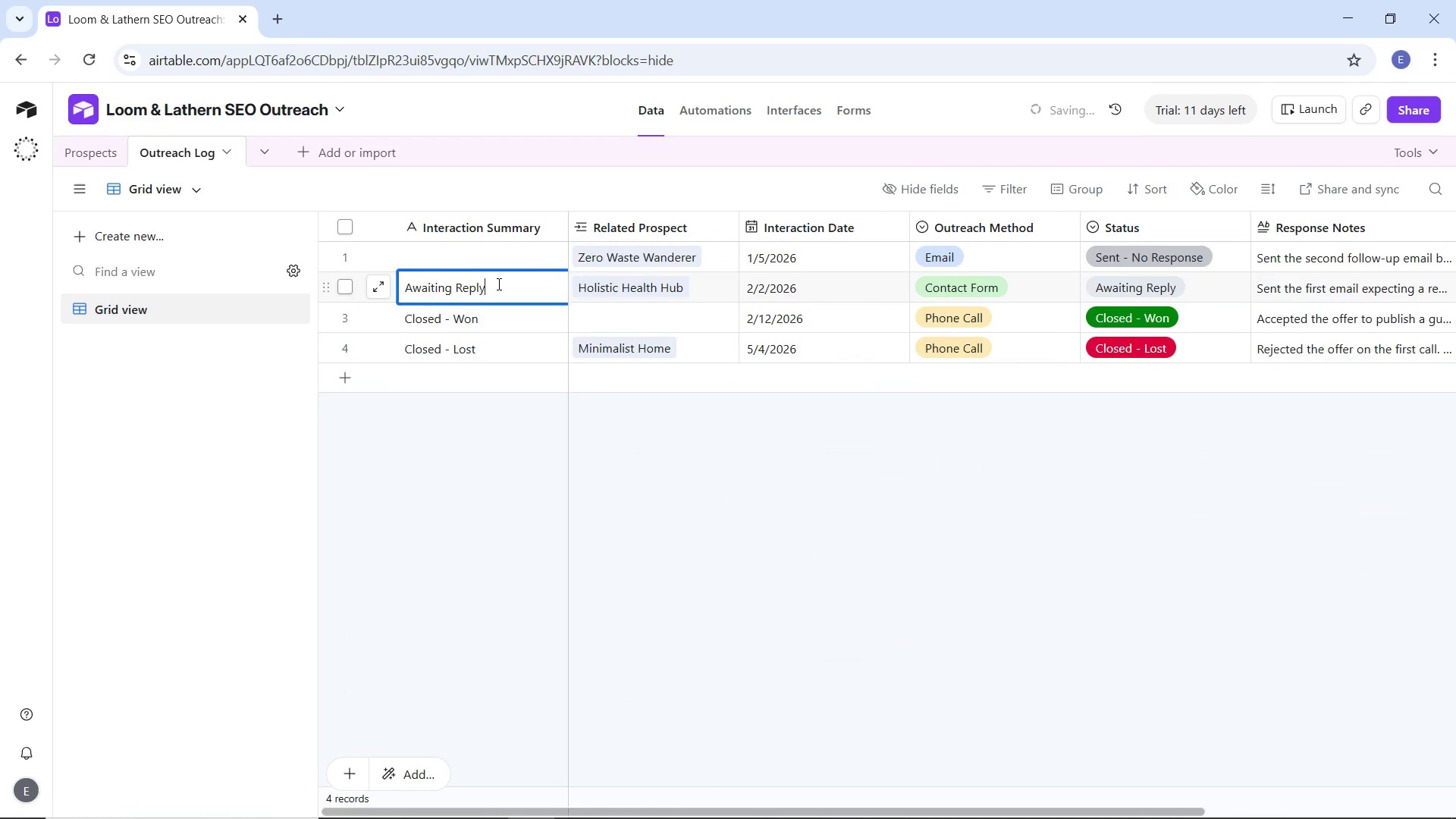 
left_click_drag(start_coordinate=[497, 284], to_coordinate=[395, 284])
 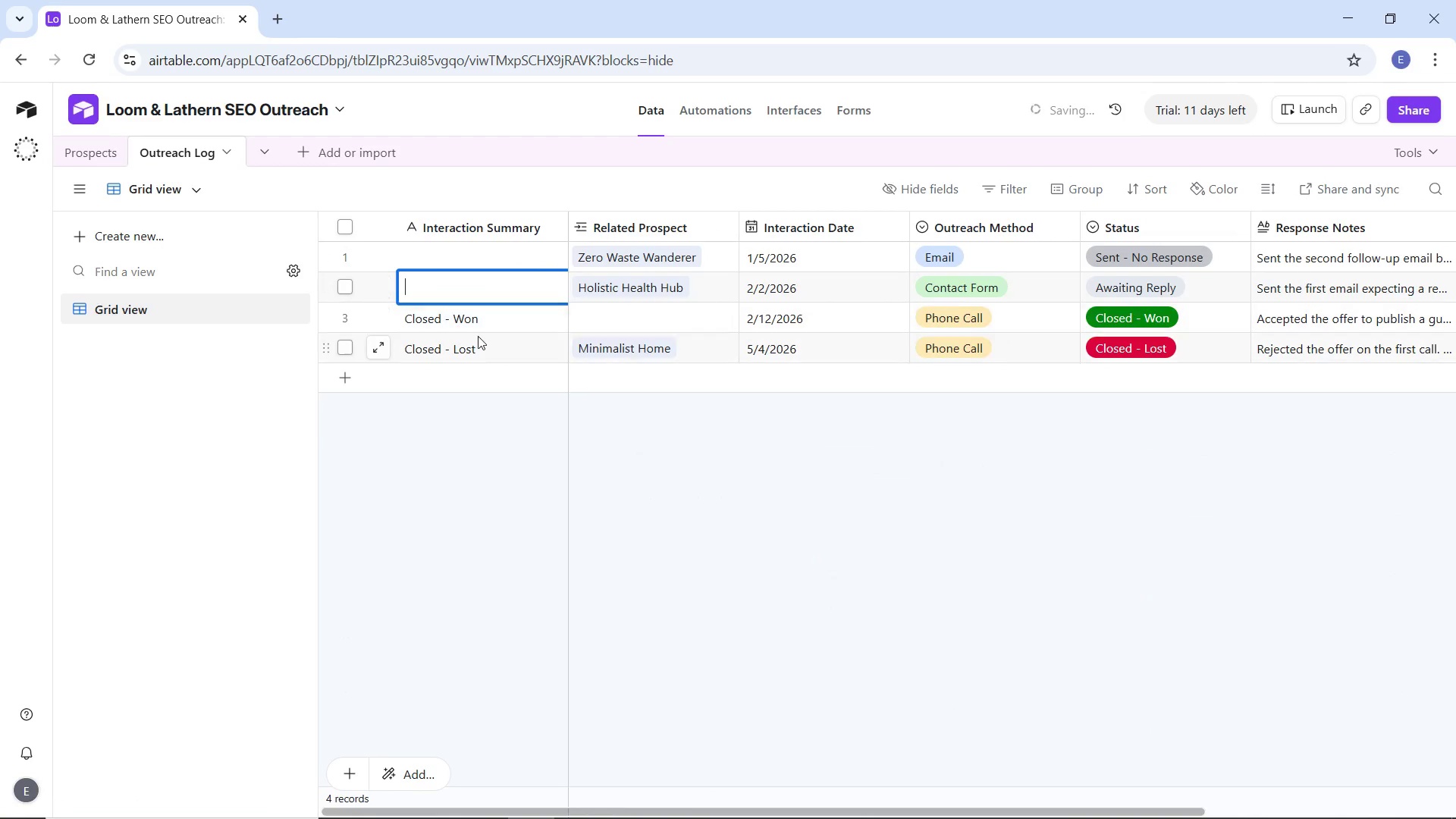 
key(Backspace)
 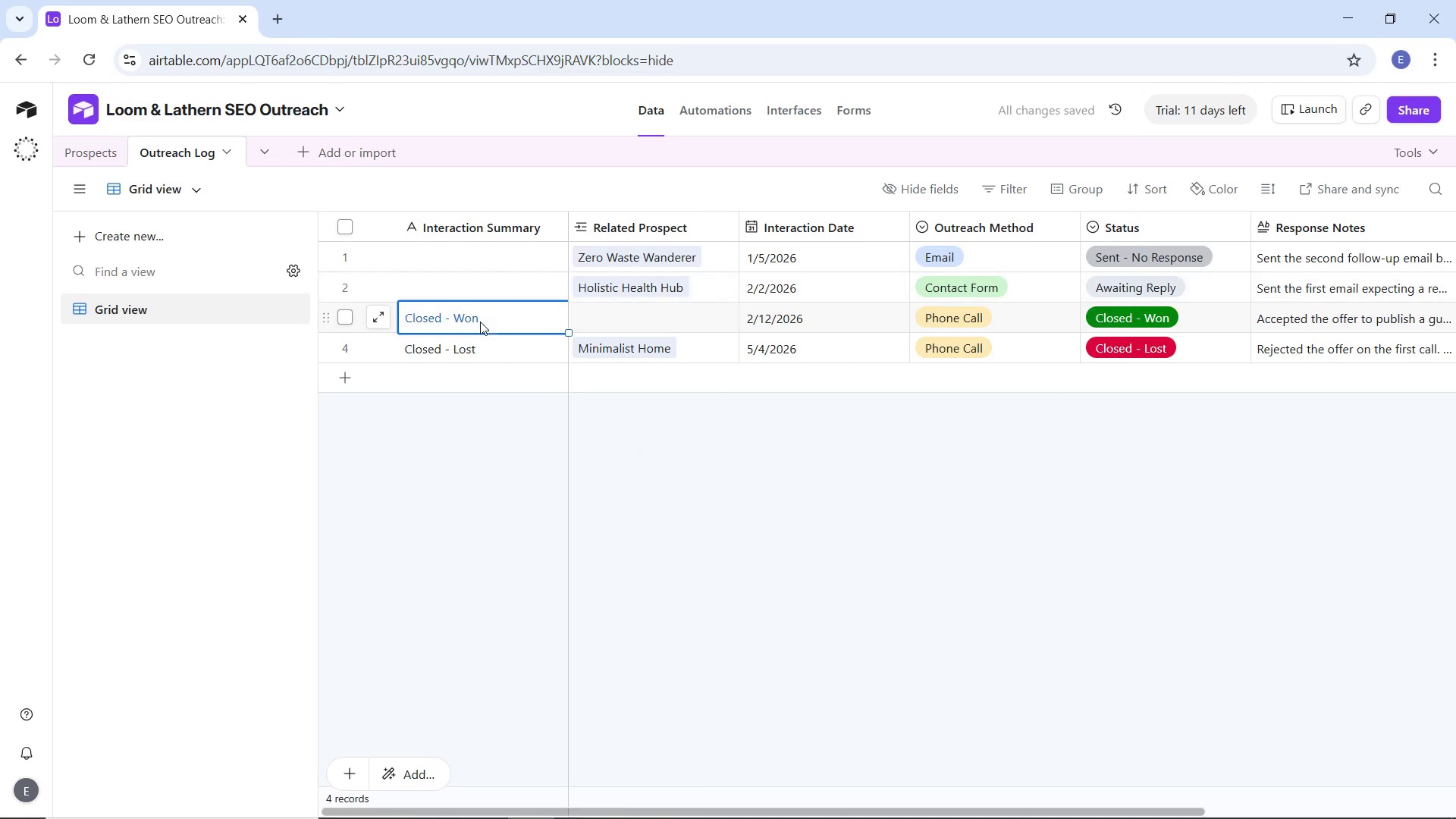 
double_click([480, 322])
 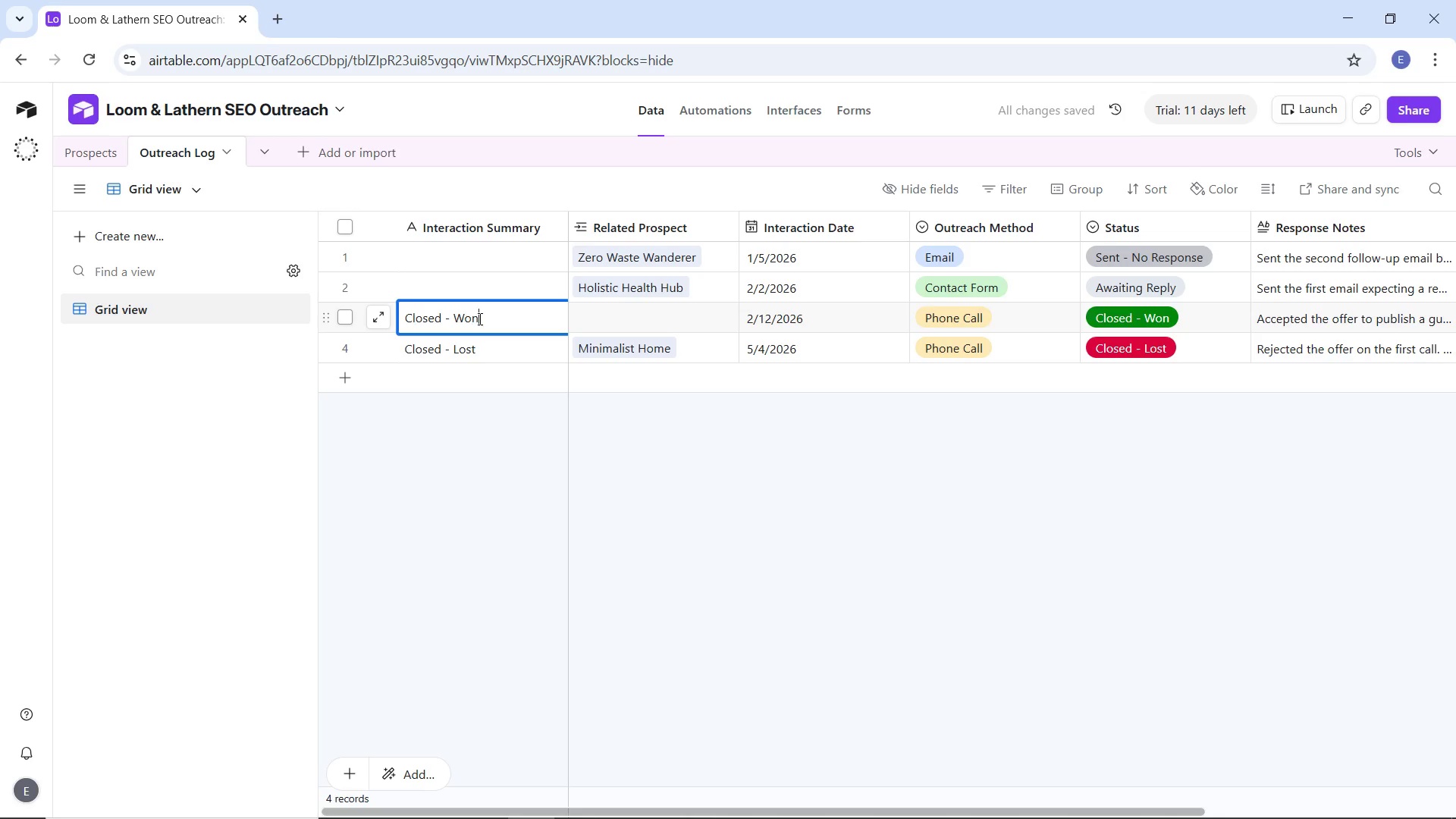 
left_click_drag(start_coordinate=[486, 318], to_coordinate=[402, 318])
 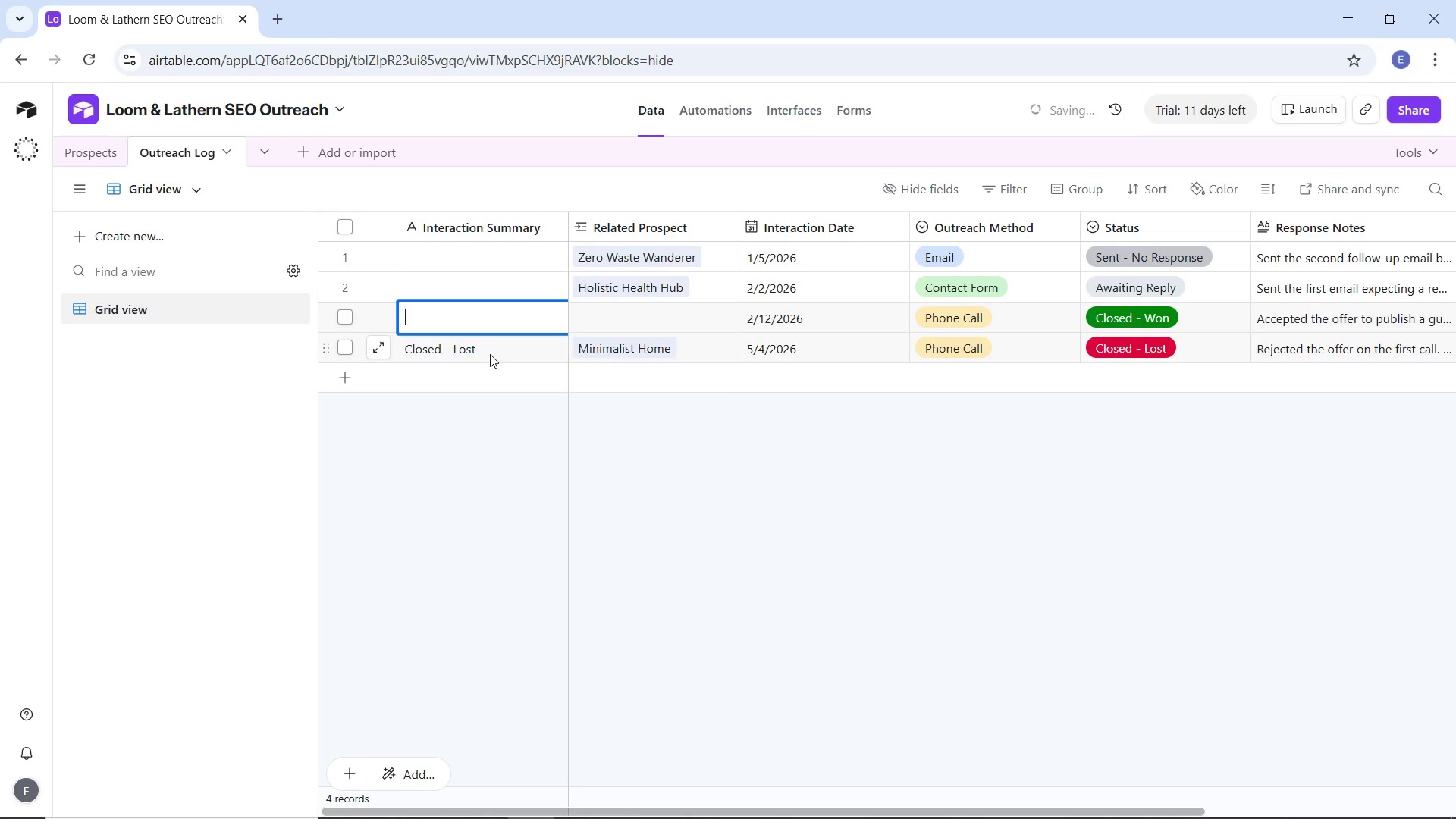 
key(Backspace)
 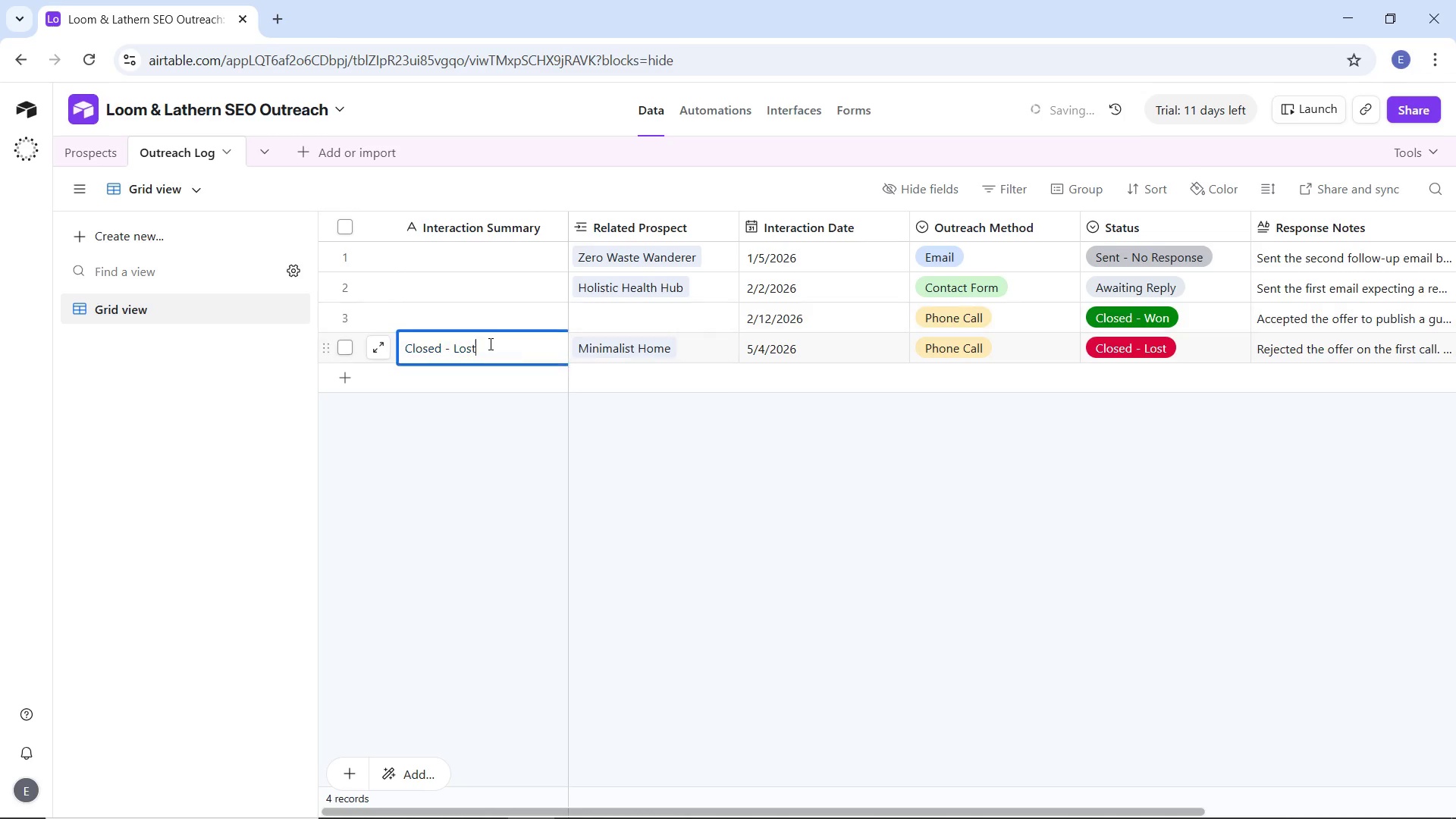 
double_click([489, 344])
 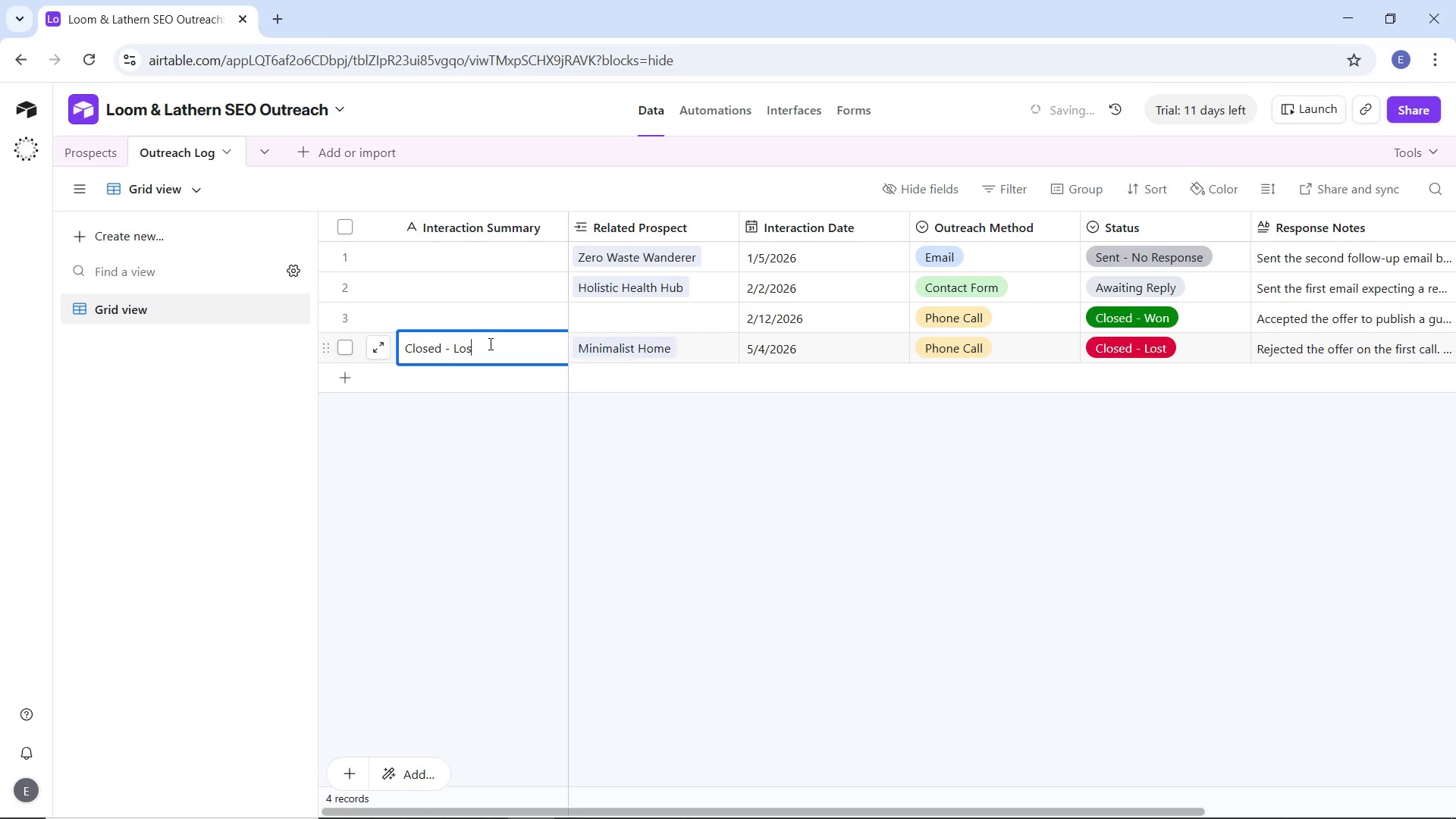 
key(Backspace)
 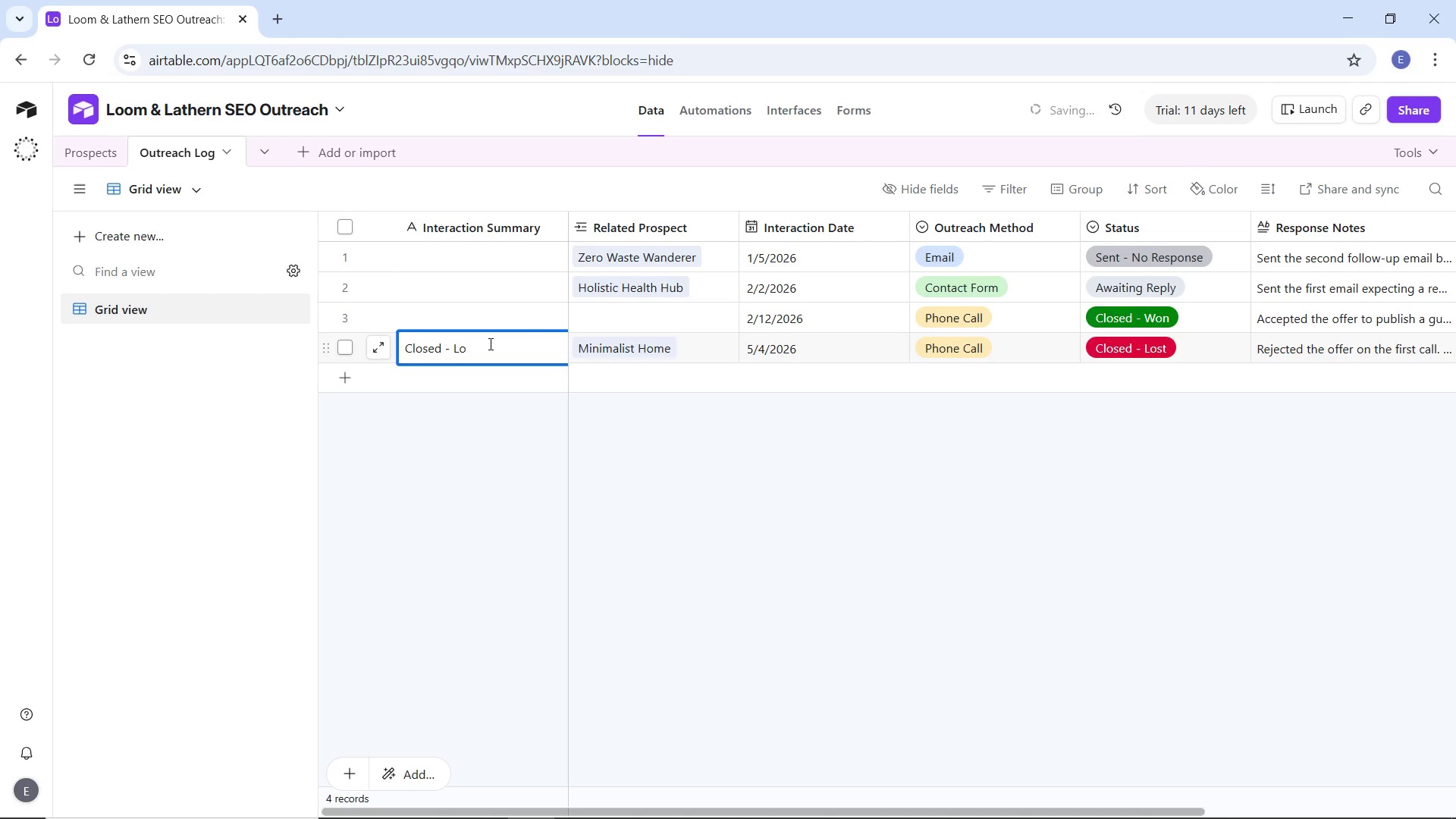 
hold_key(key=Backspace, duration=0.89)
 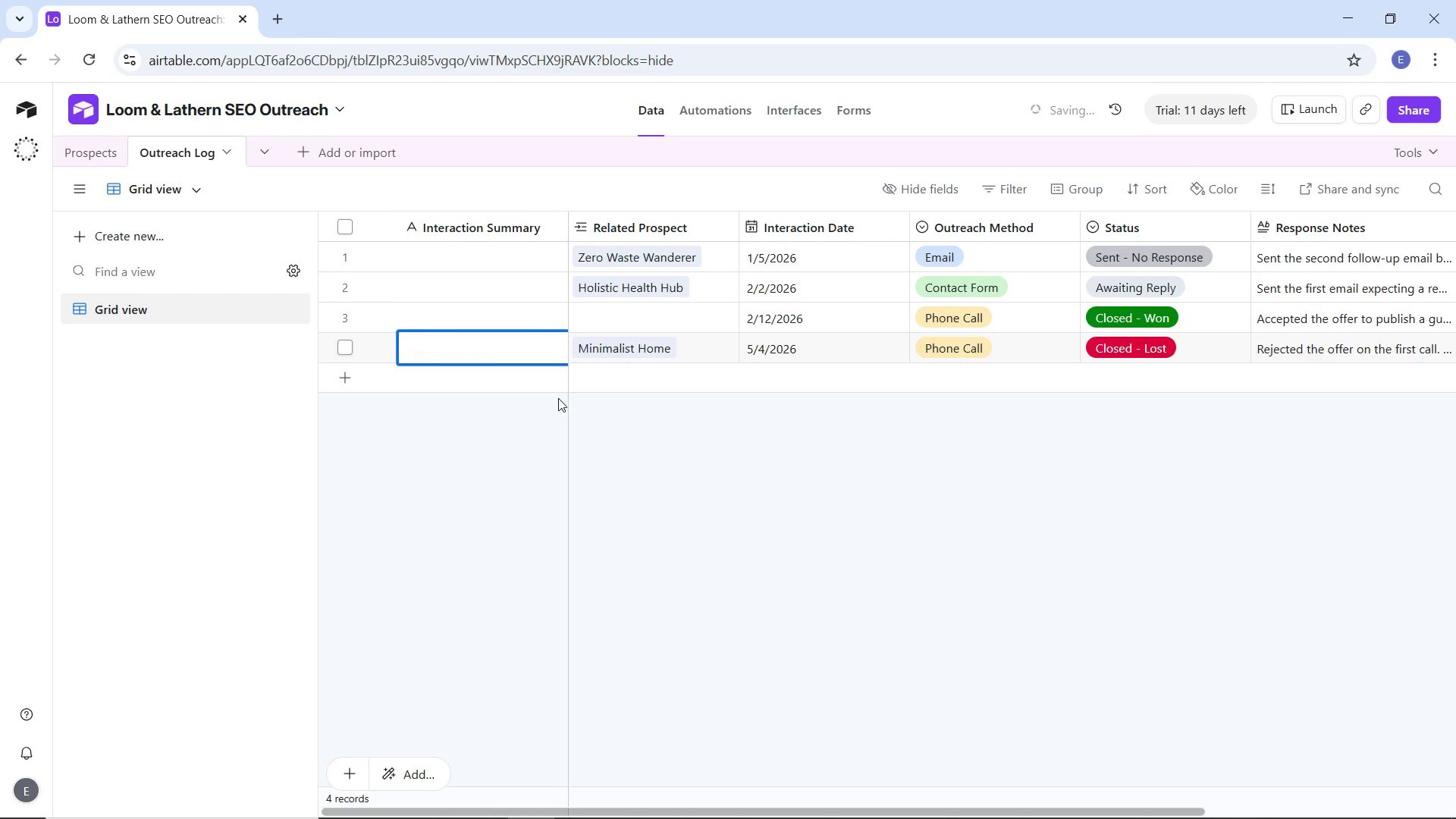 
key(Backspace)
 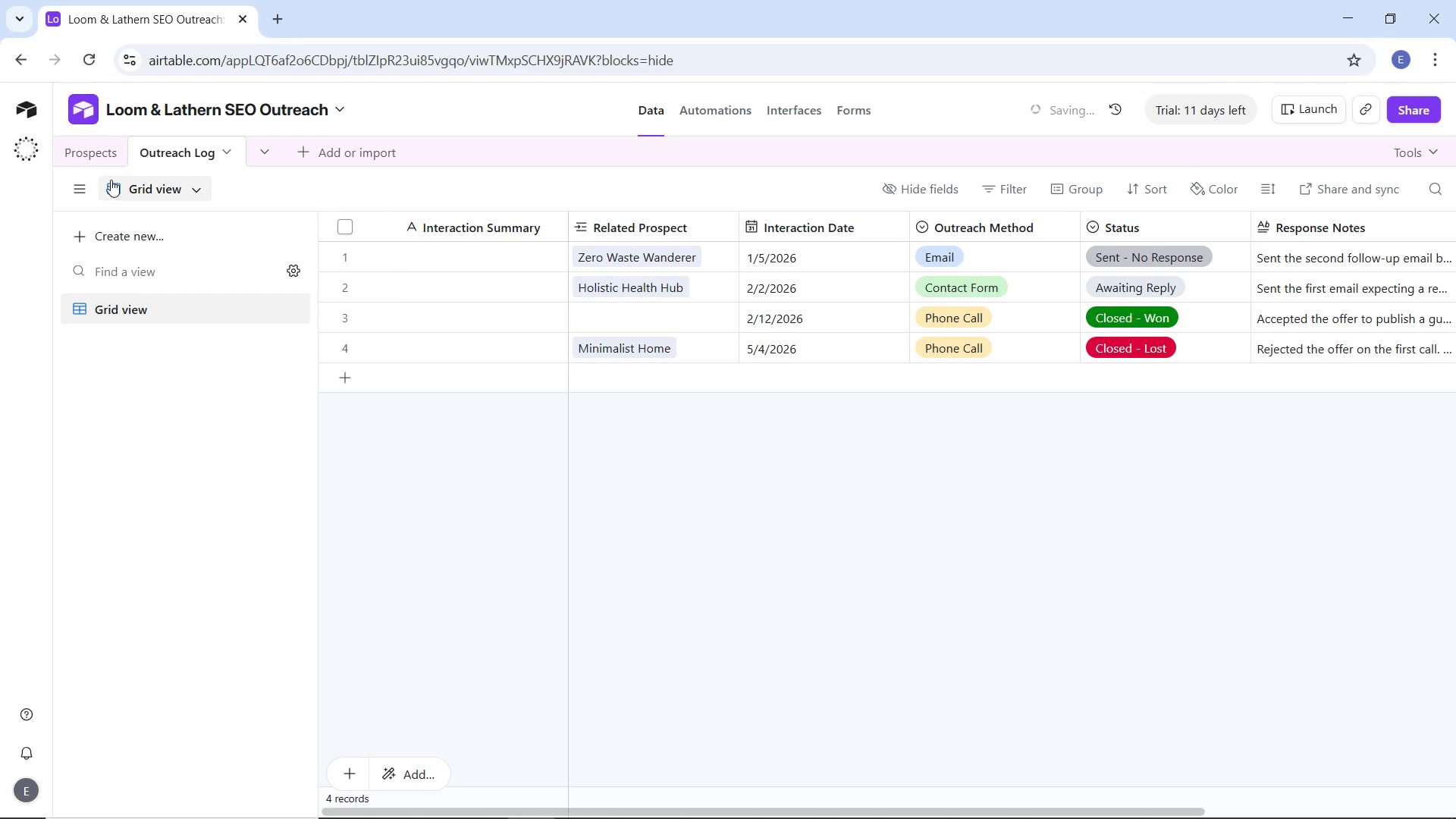 
left_click([102, 152])
 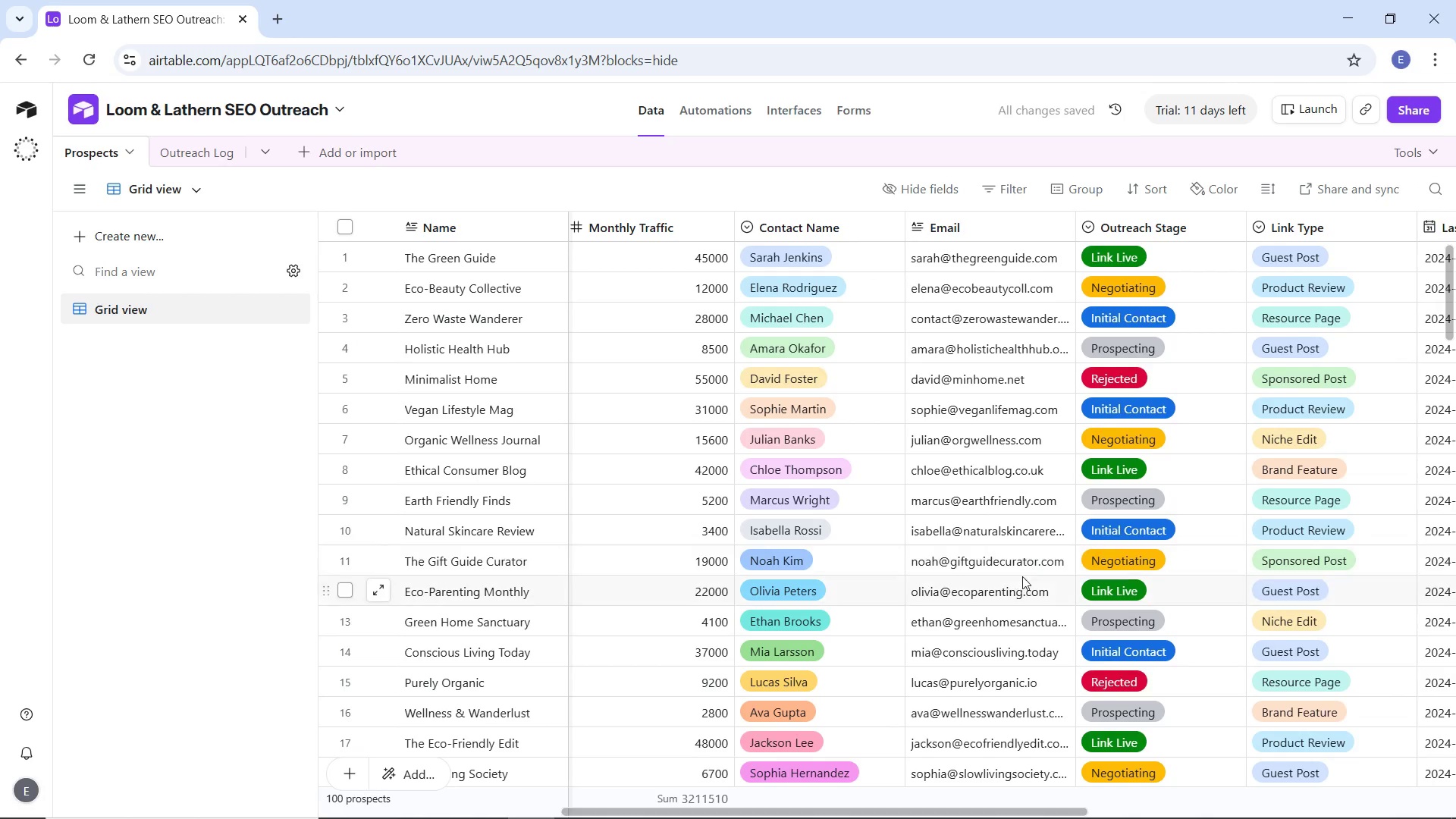 
scroll: coordinate [797, 541], scroll_direction: up, amount: 2.0
 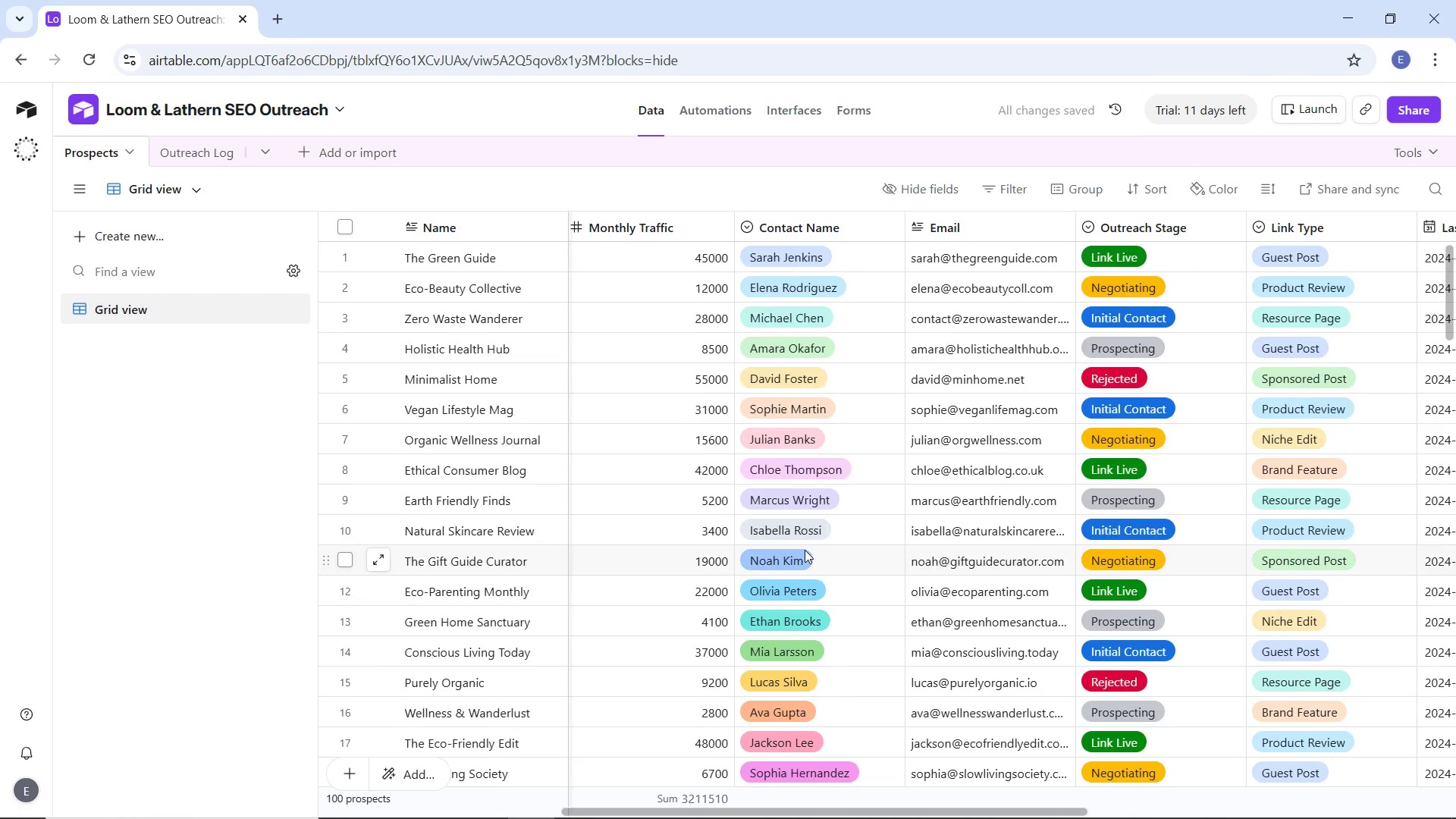 
scroll: coordinate [805, 550], scroll_direction: down, amount: 2.0
 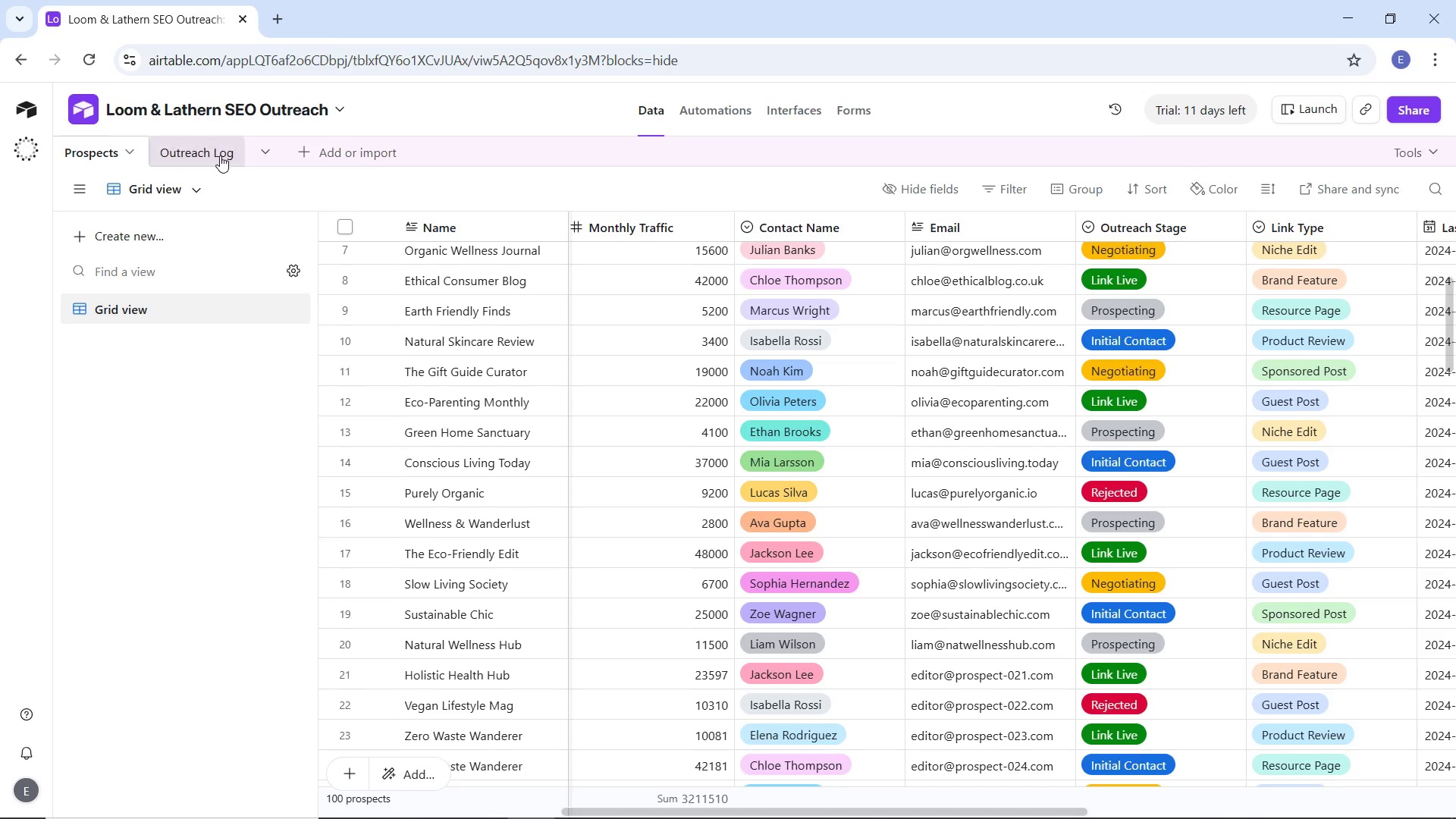 
left_click([218, 155])
 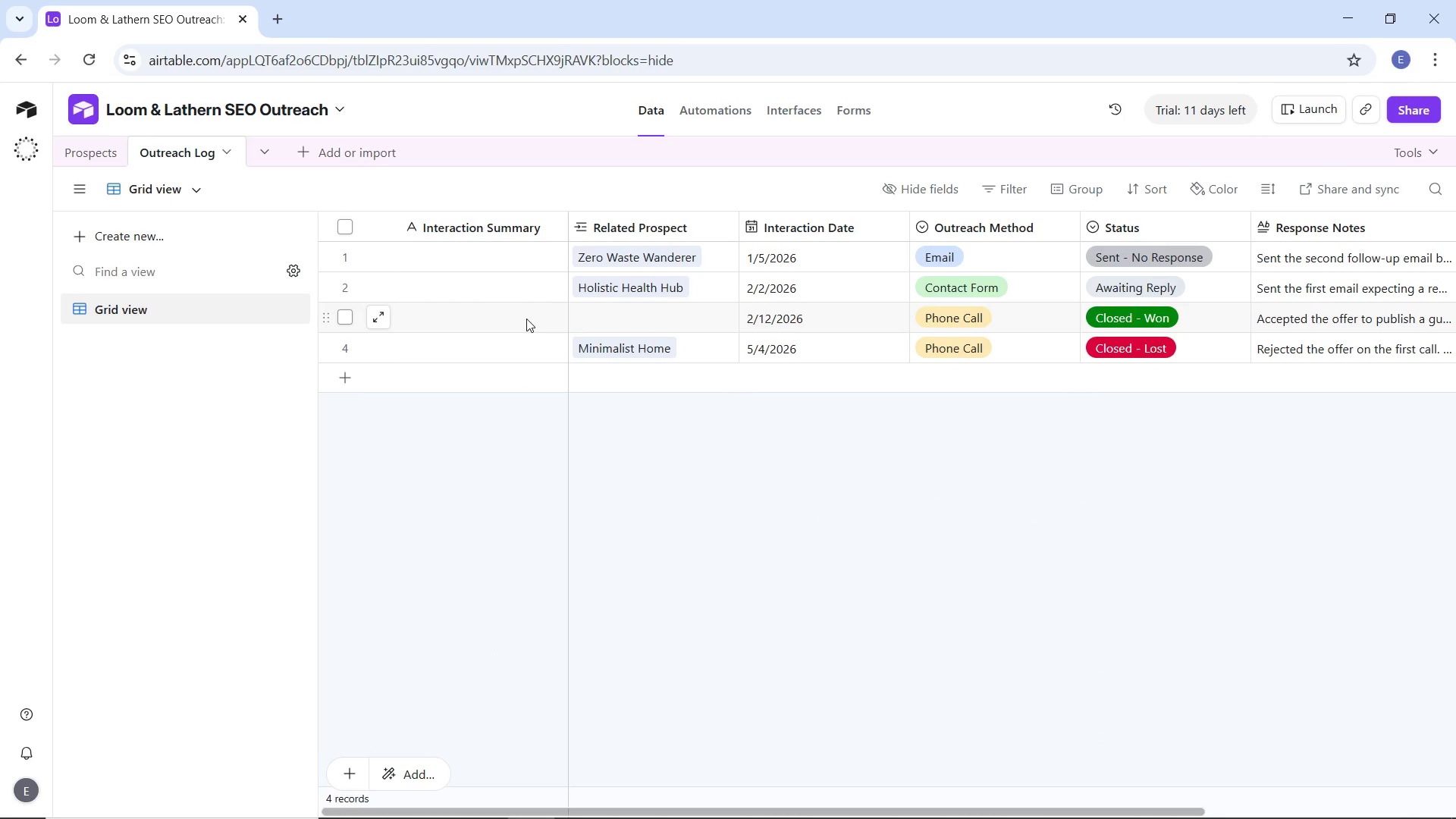 
left_click([613, 318])
 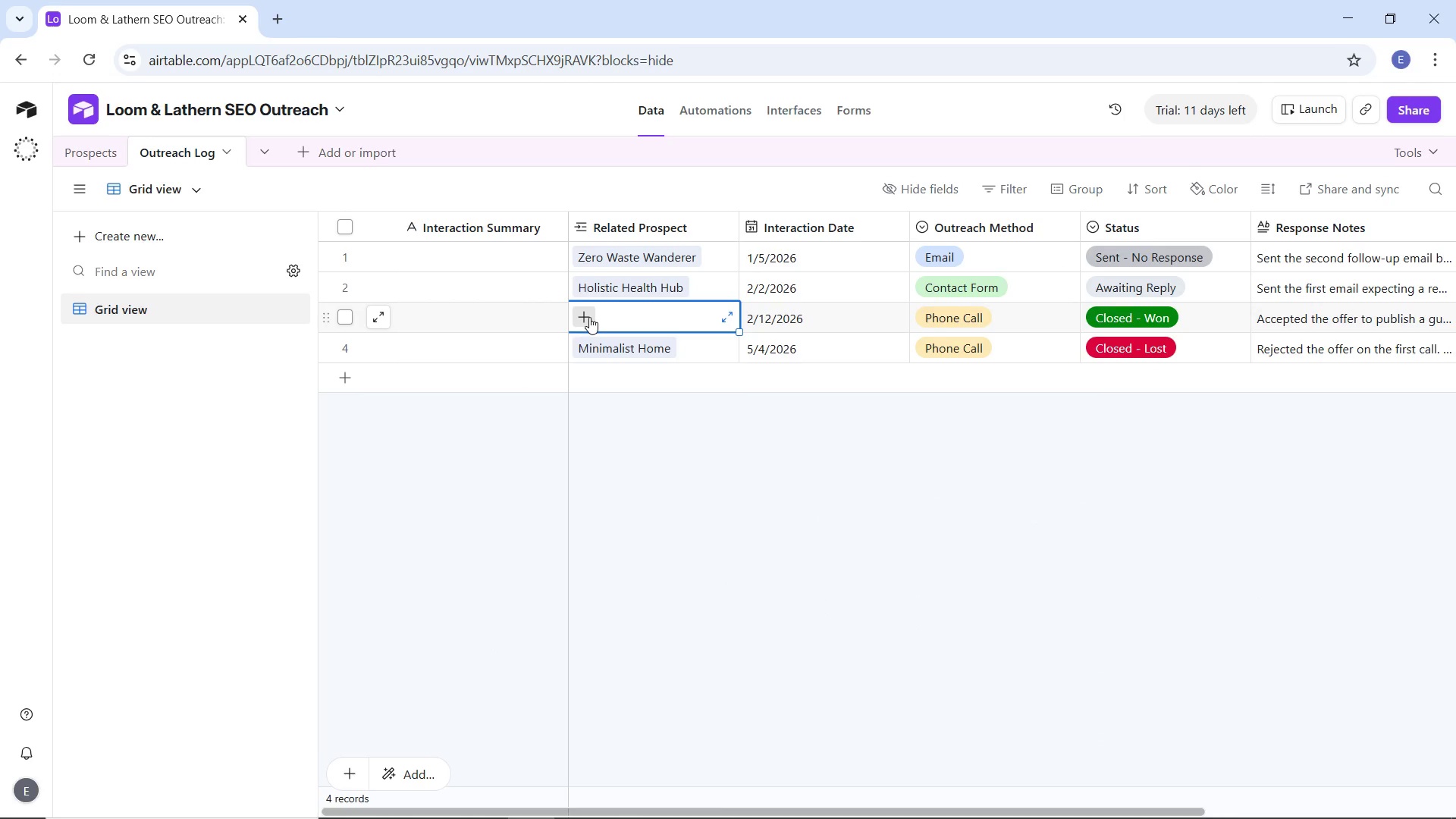 
left_click([589, 317])
 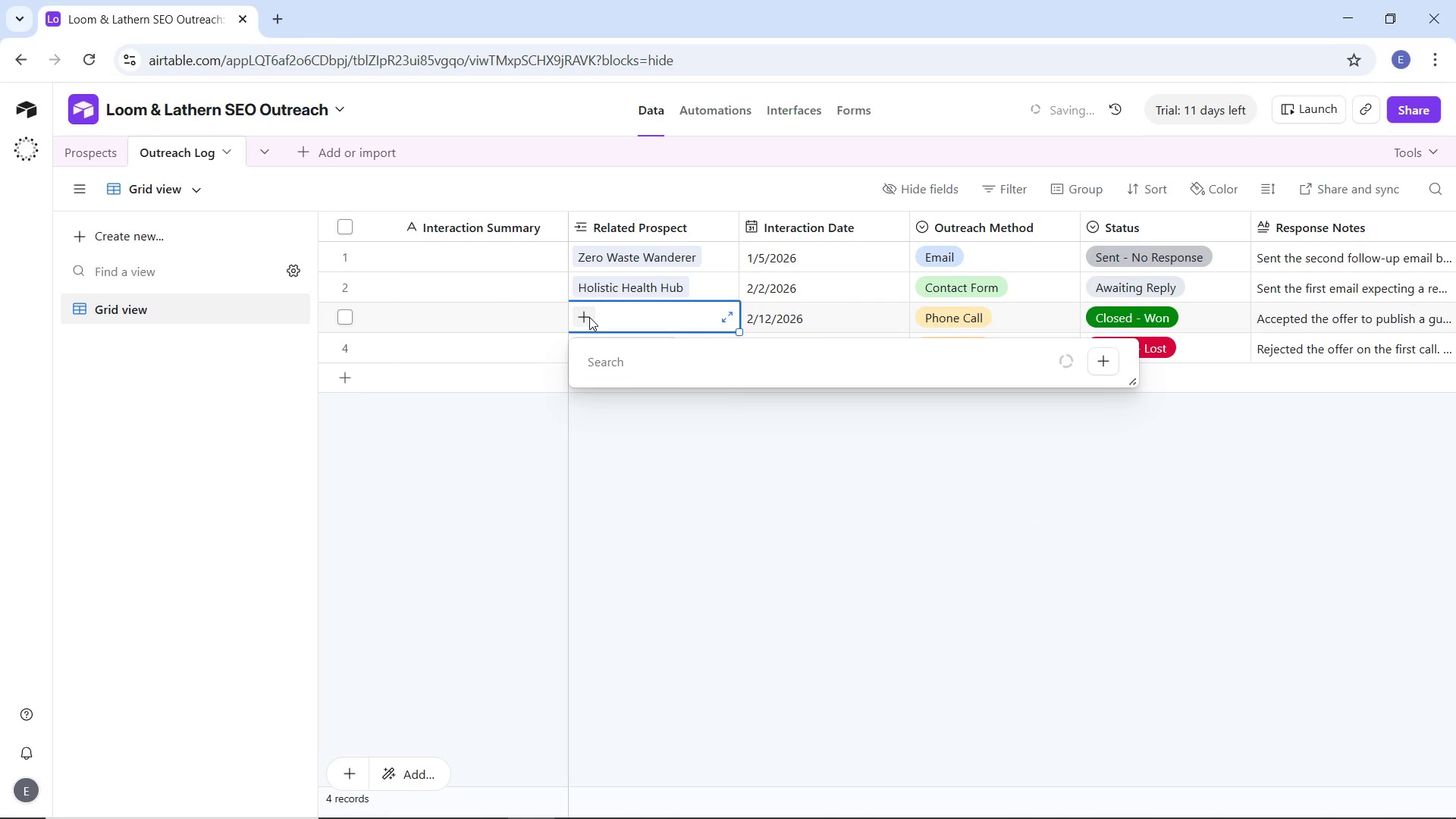 
type(eco)
 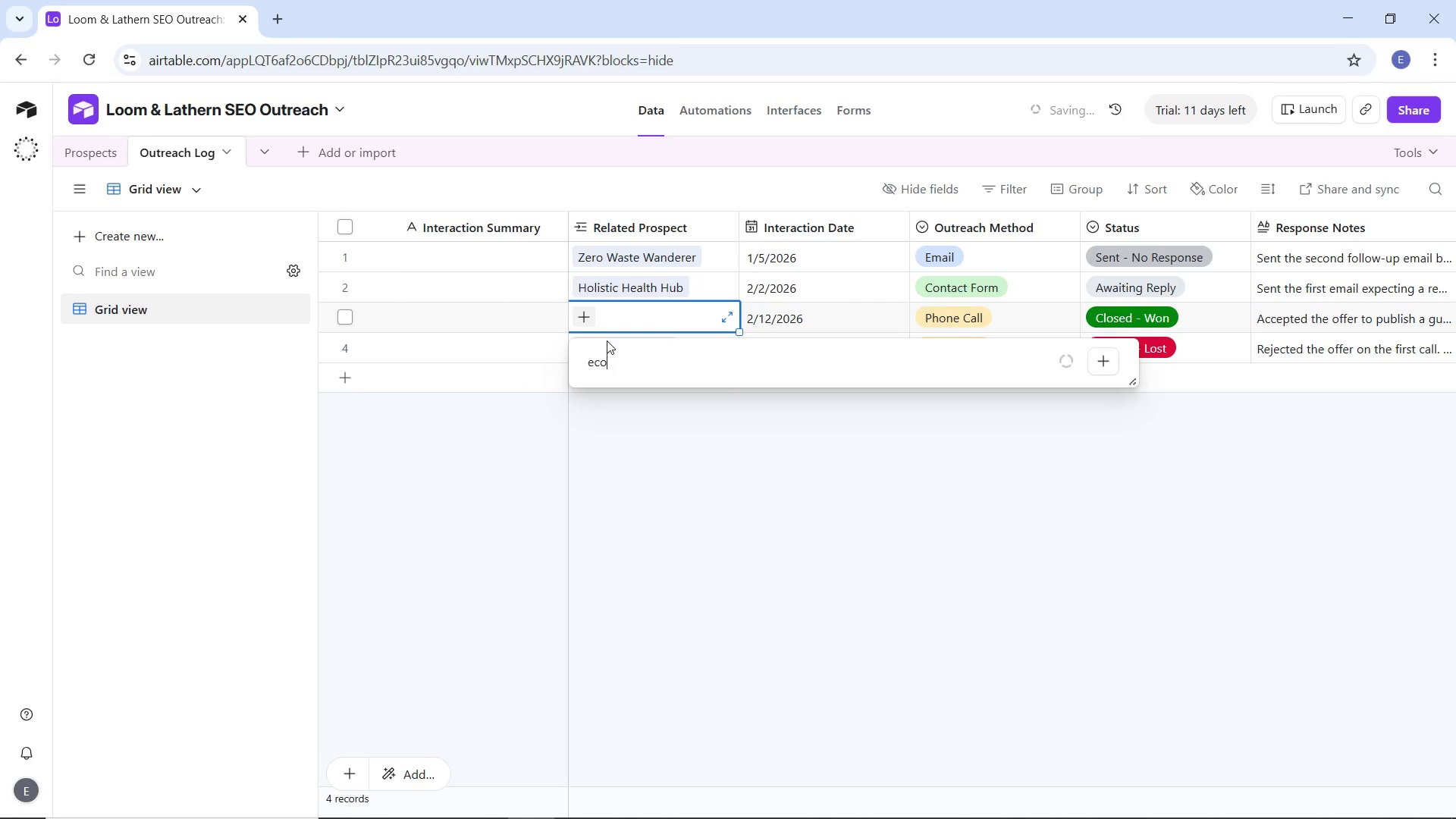 
mouse_move([627, 383])
 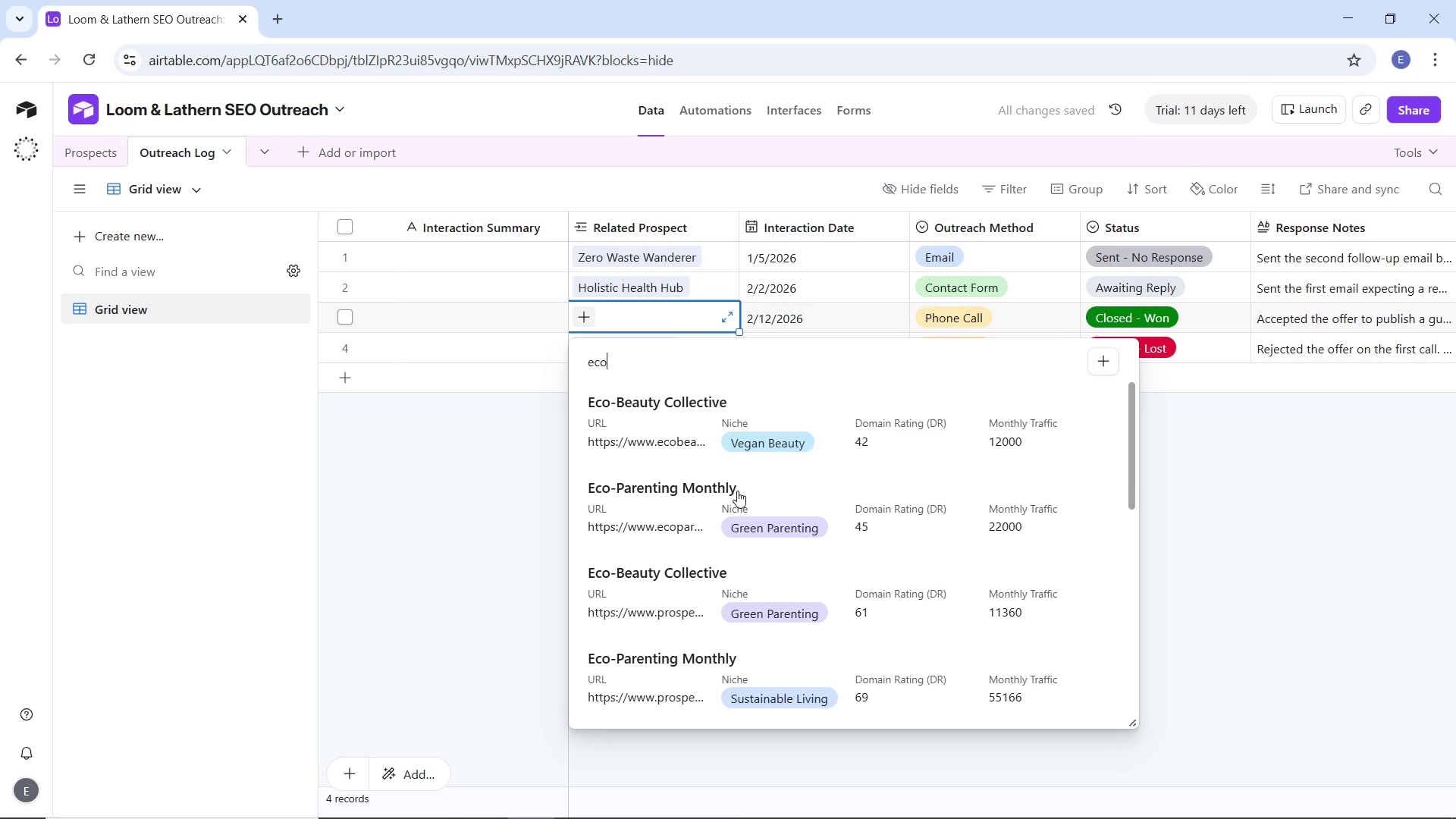 
scroll: coordinate [738, 491], scroll_direction: down, amount: 7.0
 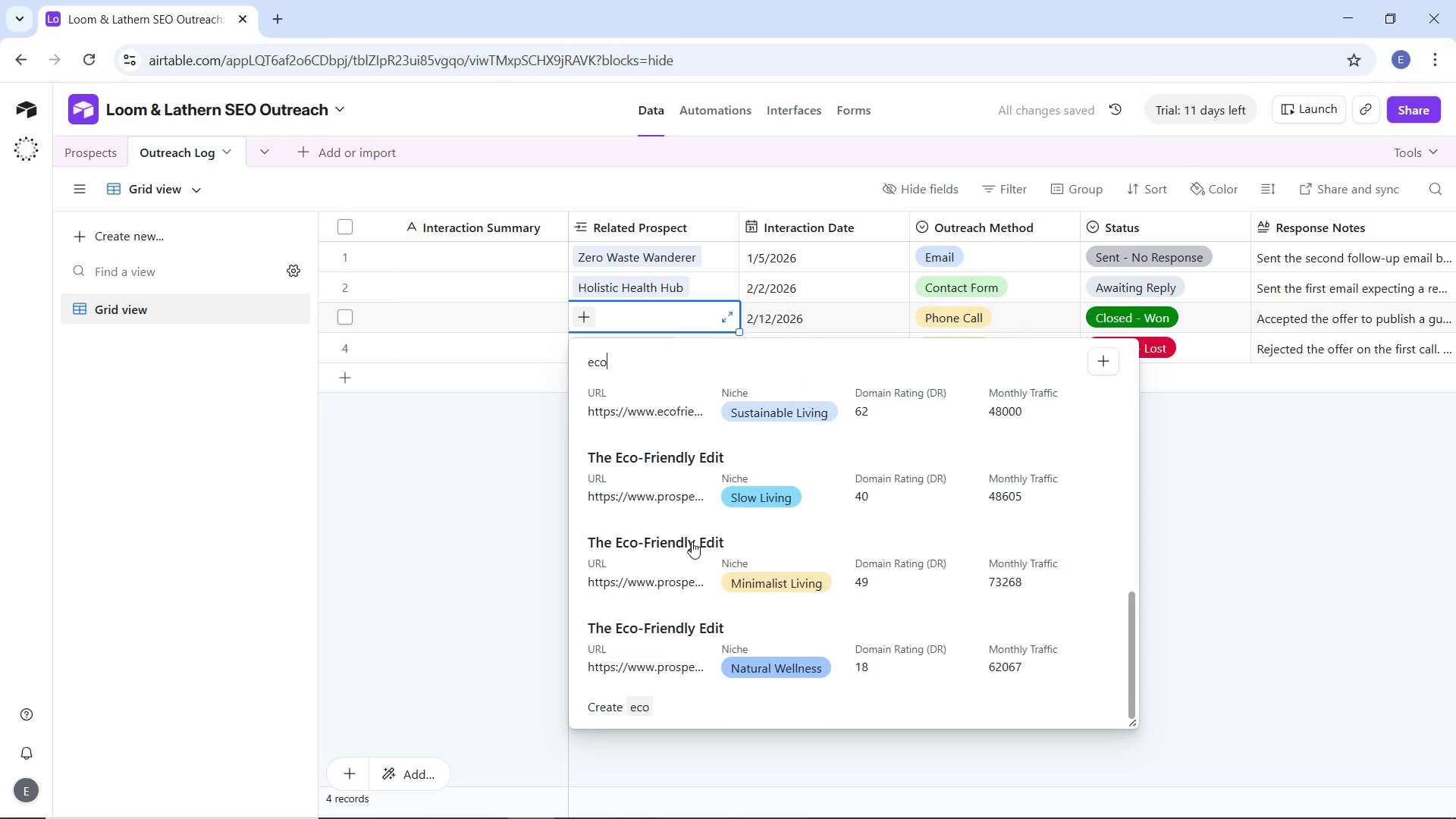 
left_click([692, 541])
 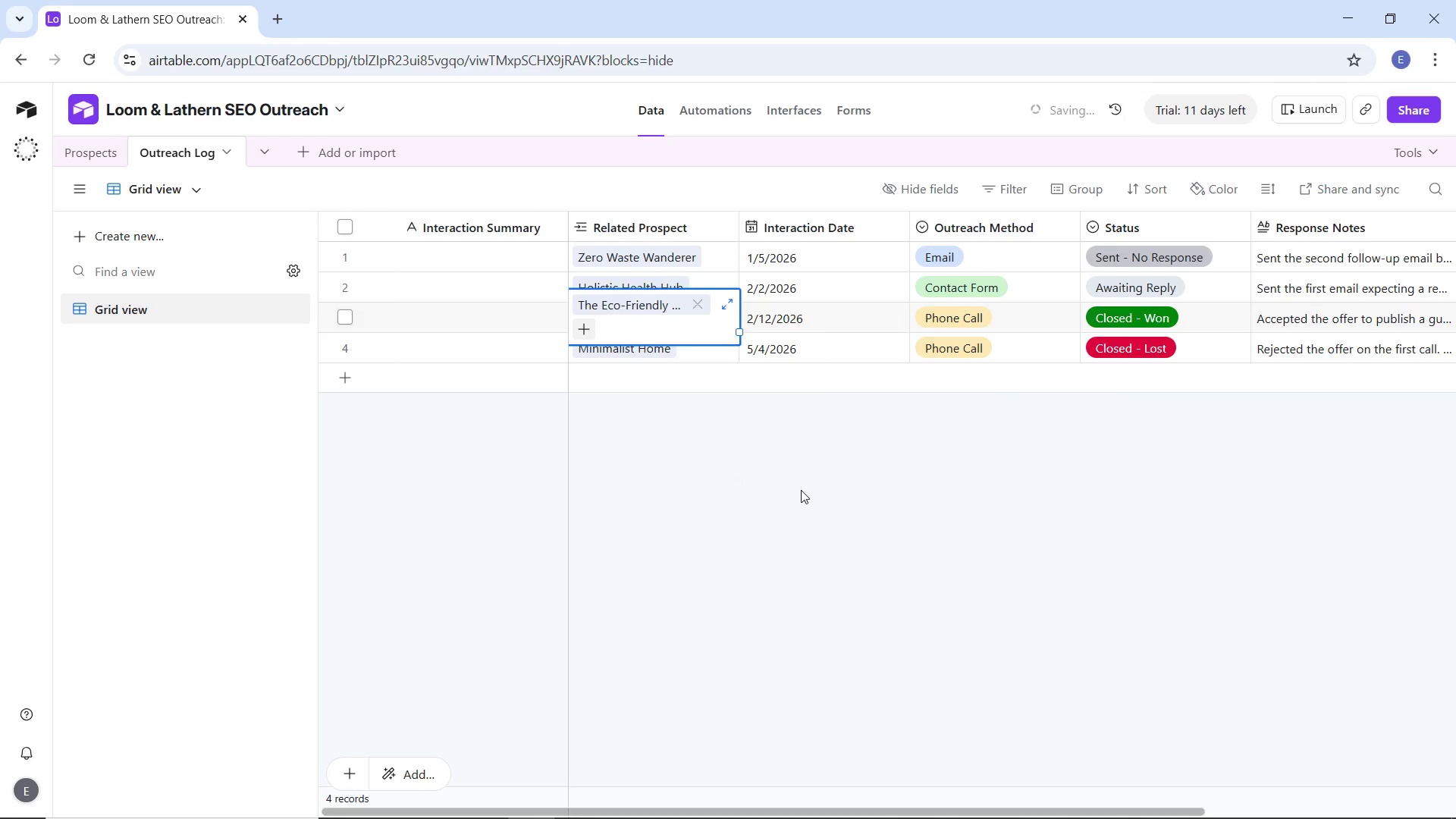 
left_click([801, 490])
 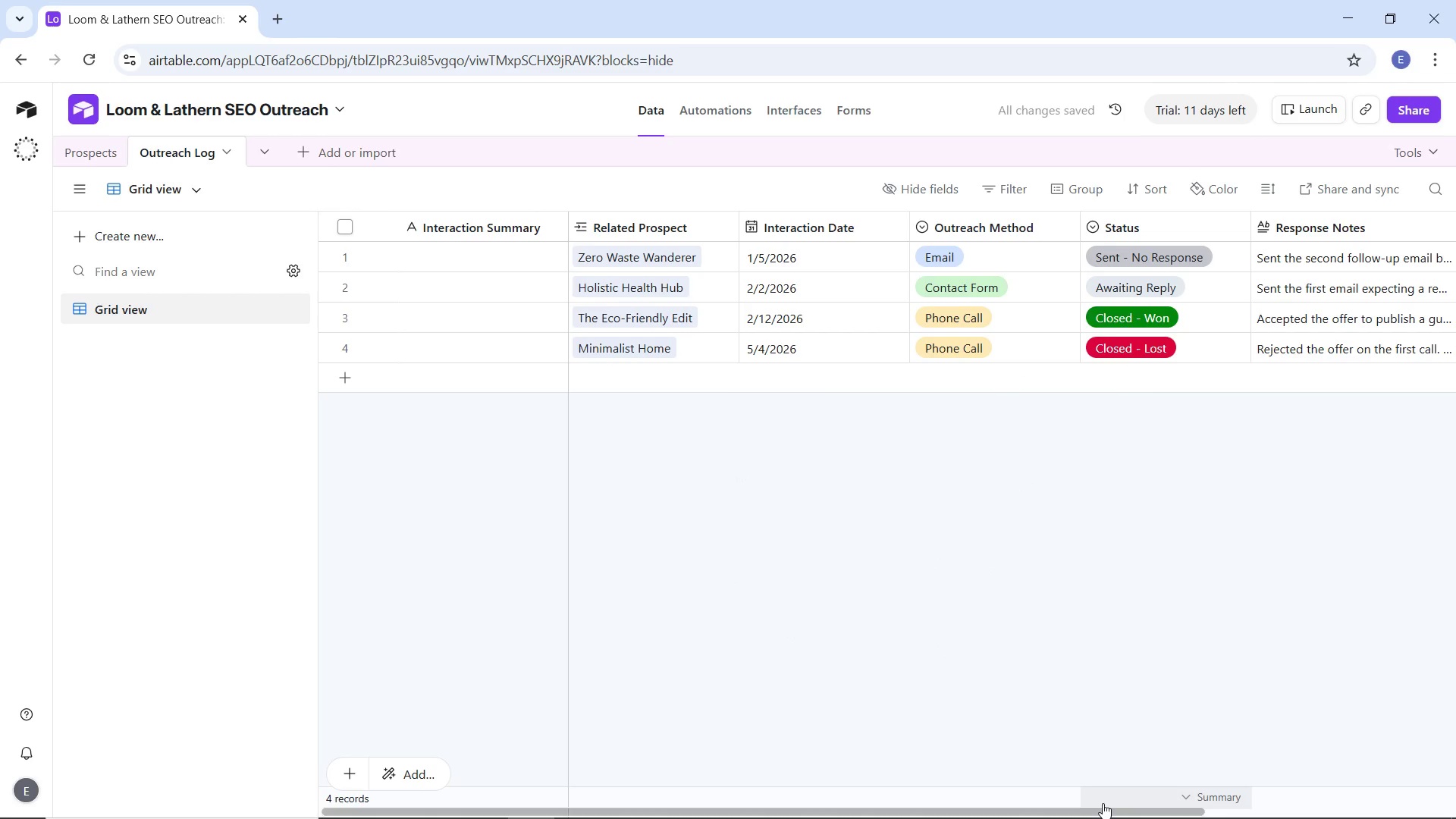 
left_click_drag(start_coordinate=[1111, 808], to_coordinate=[991, 811])
 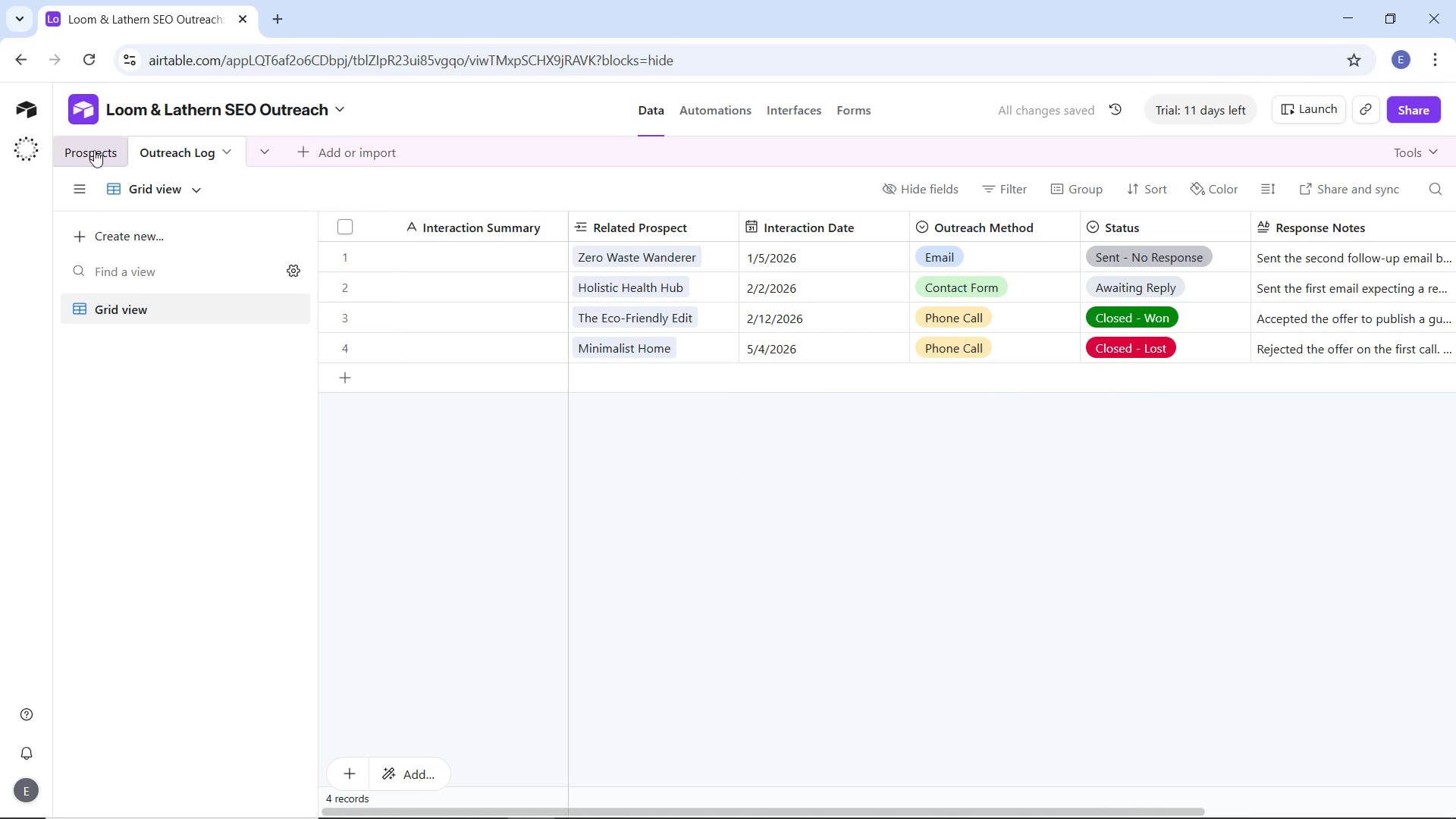 
left_click([94, 149])
 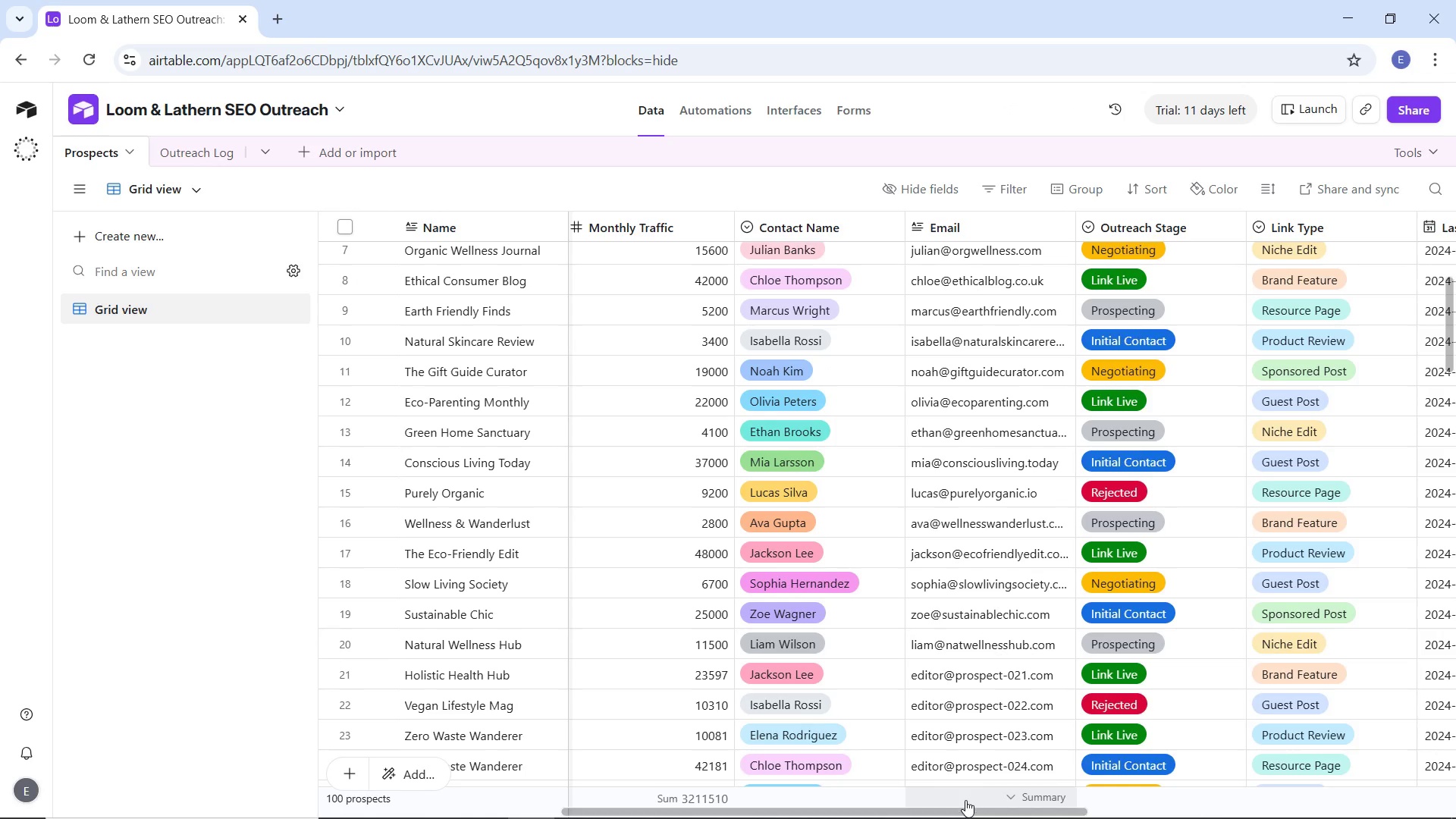 
left_click_drag(start_coordinate=[962, 812], to_coordinate=[1370, 766])
 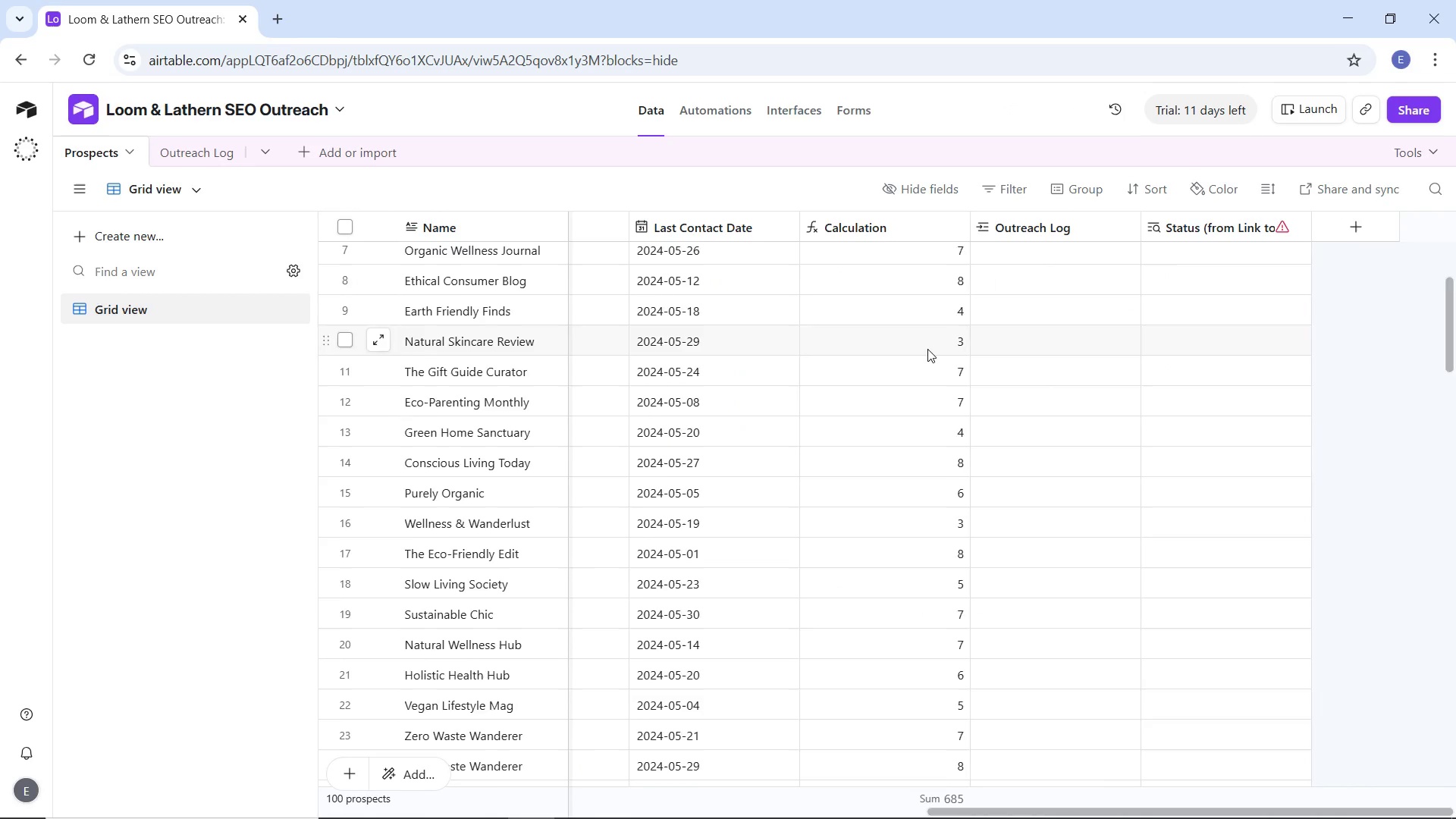 
scroll: coordinate [930, 365], scroll_direction: down, amount: 11.0
 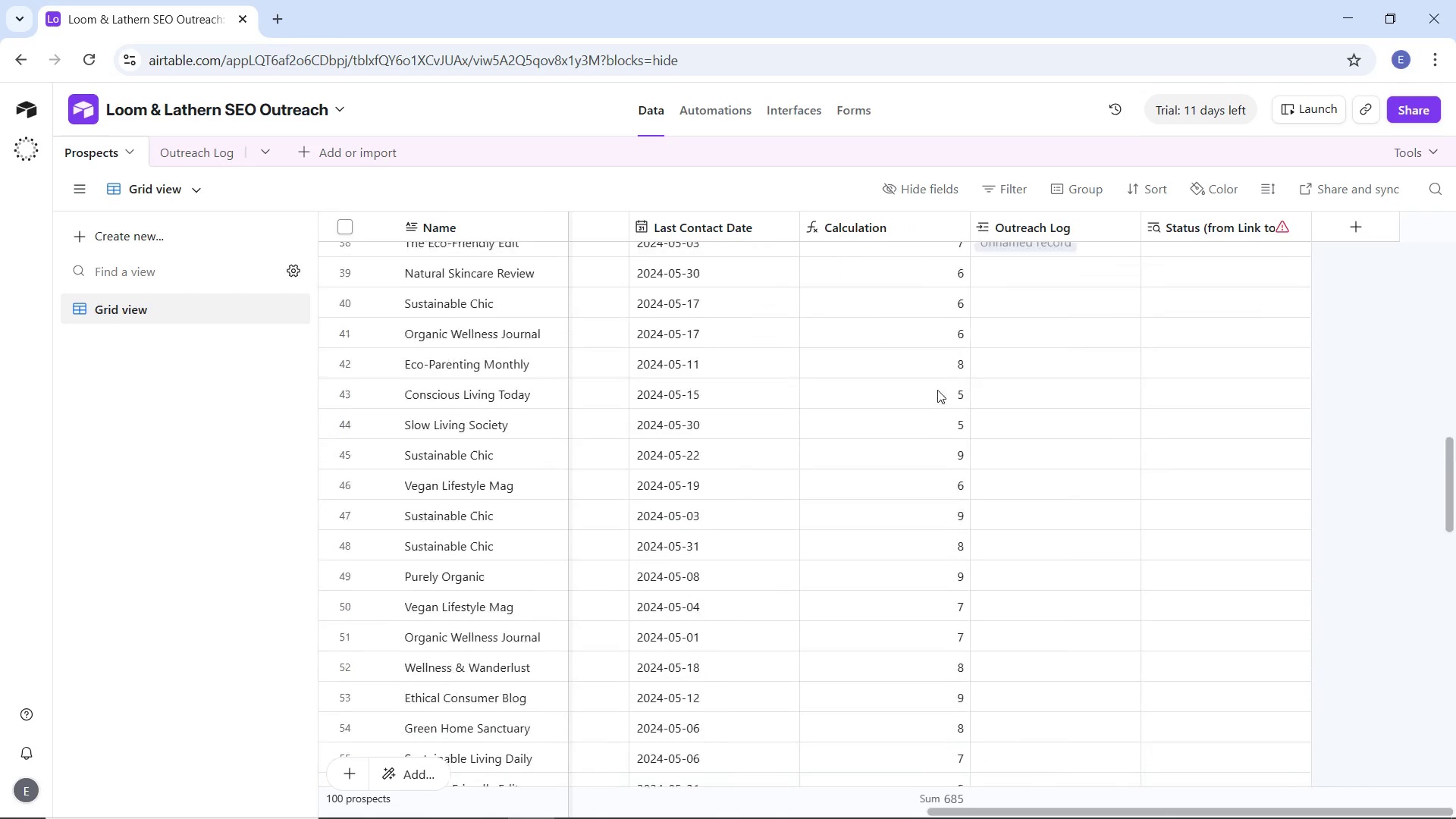 
scroll: coordinate [936, 391], scroll_direction: up, amount: 24.0
 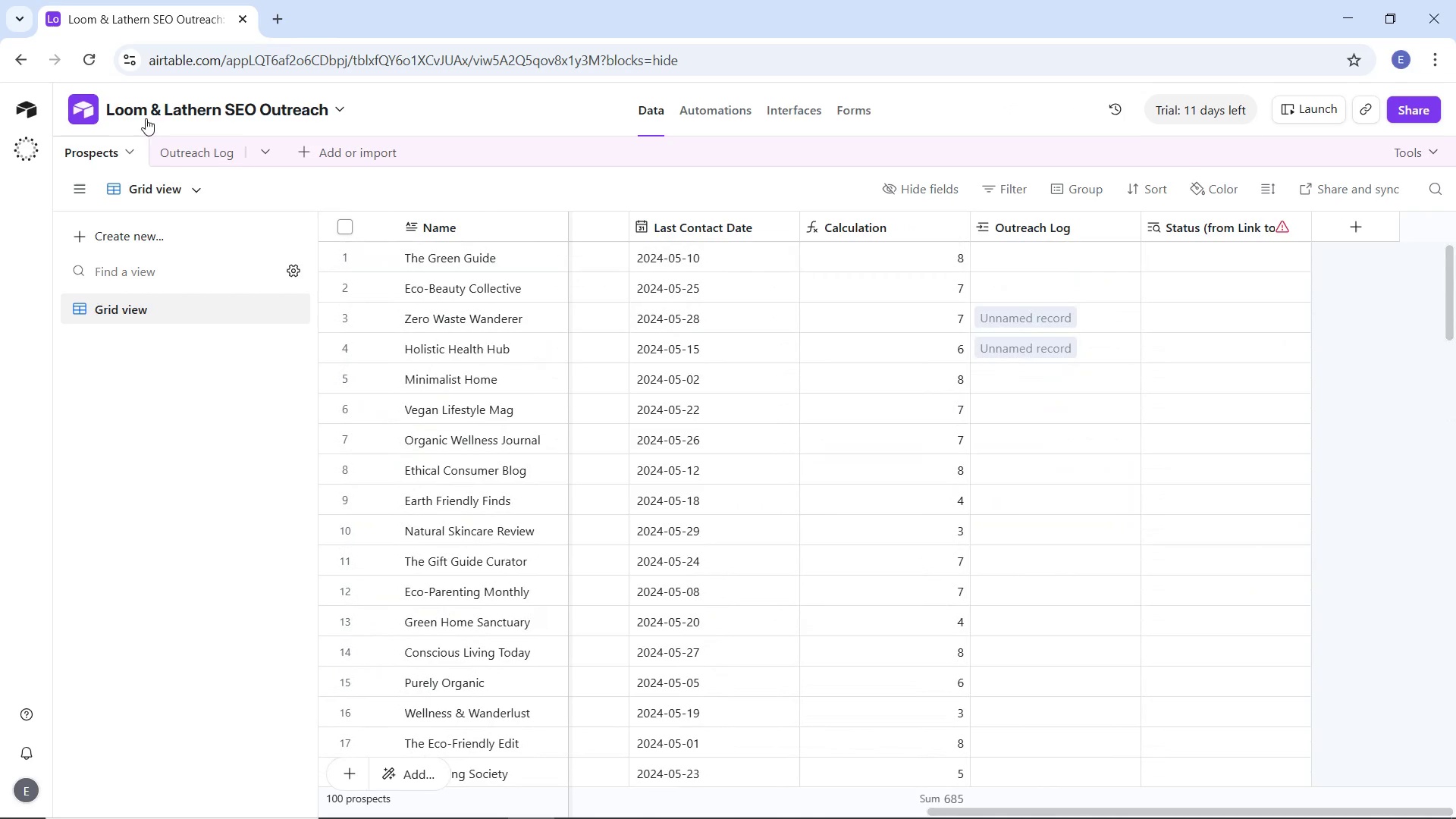 
left_click([174, 152])
 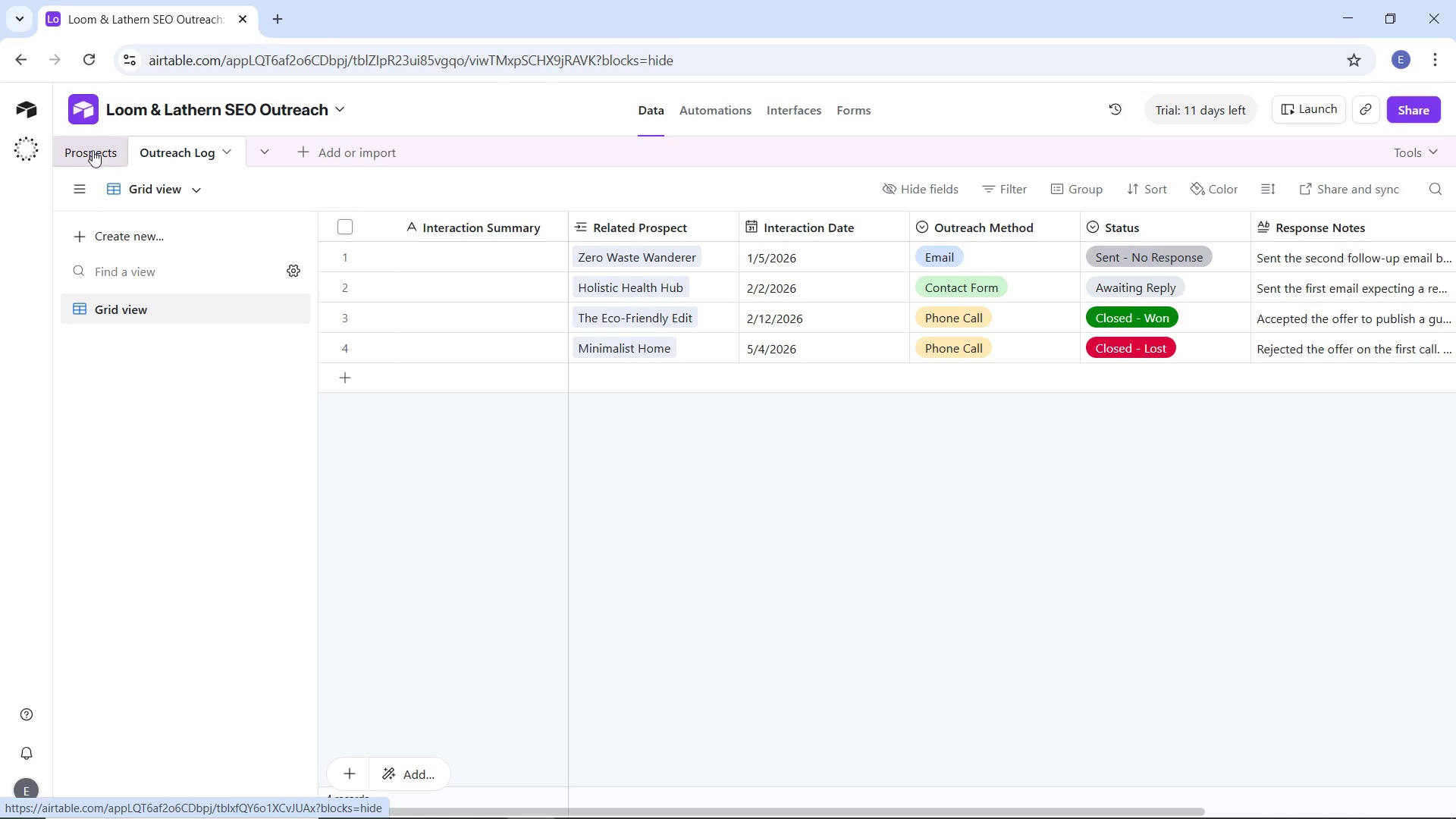 
left_click([93, 150])
 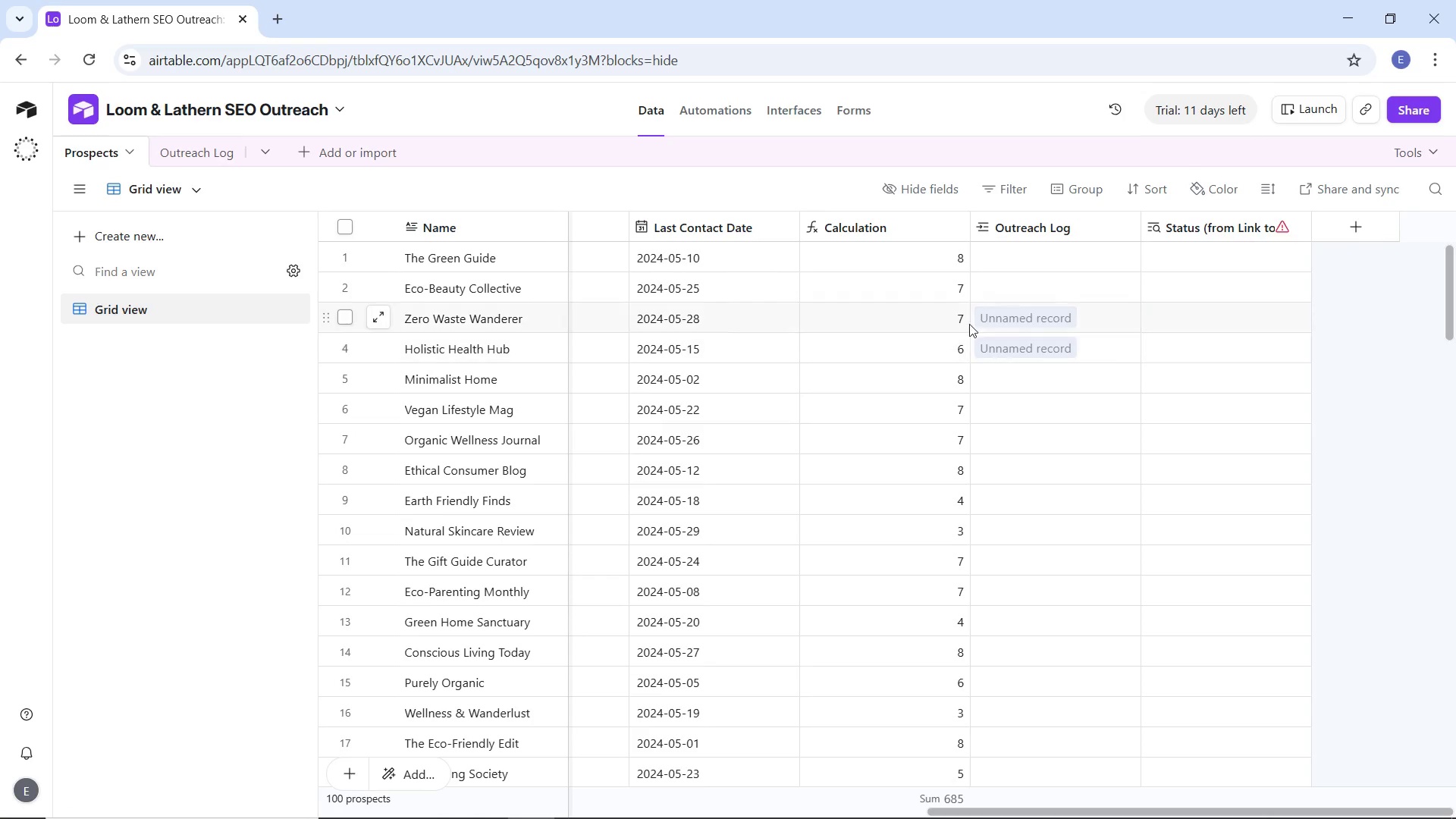 
left_click([991, 324])
 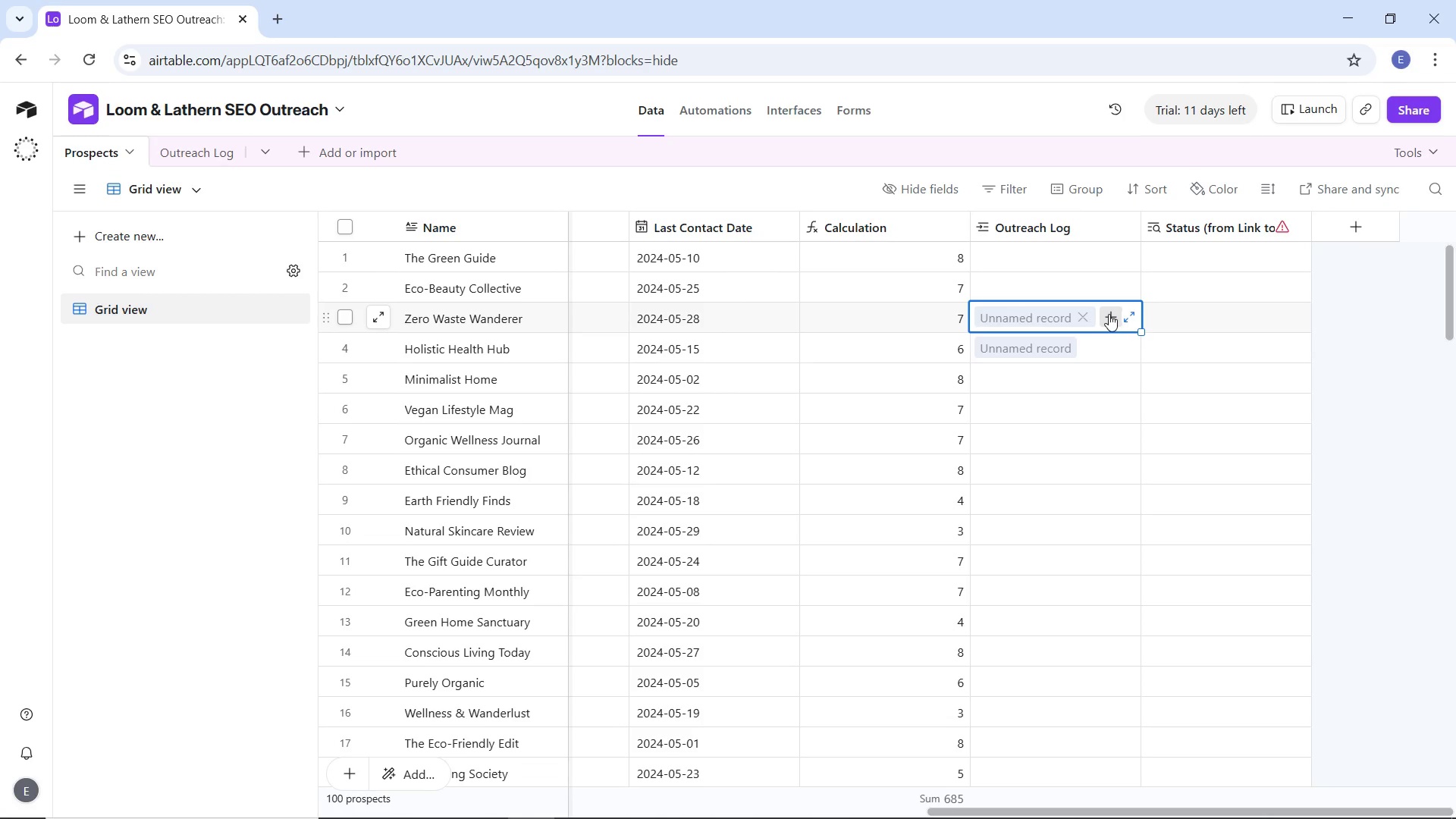 
left_click([1109, 314])
 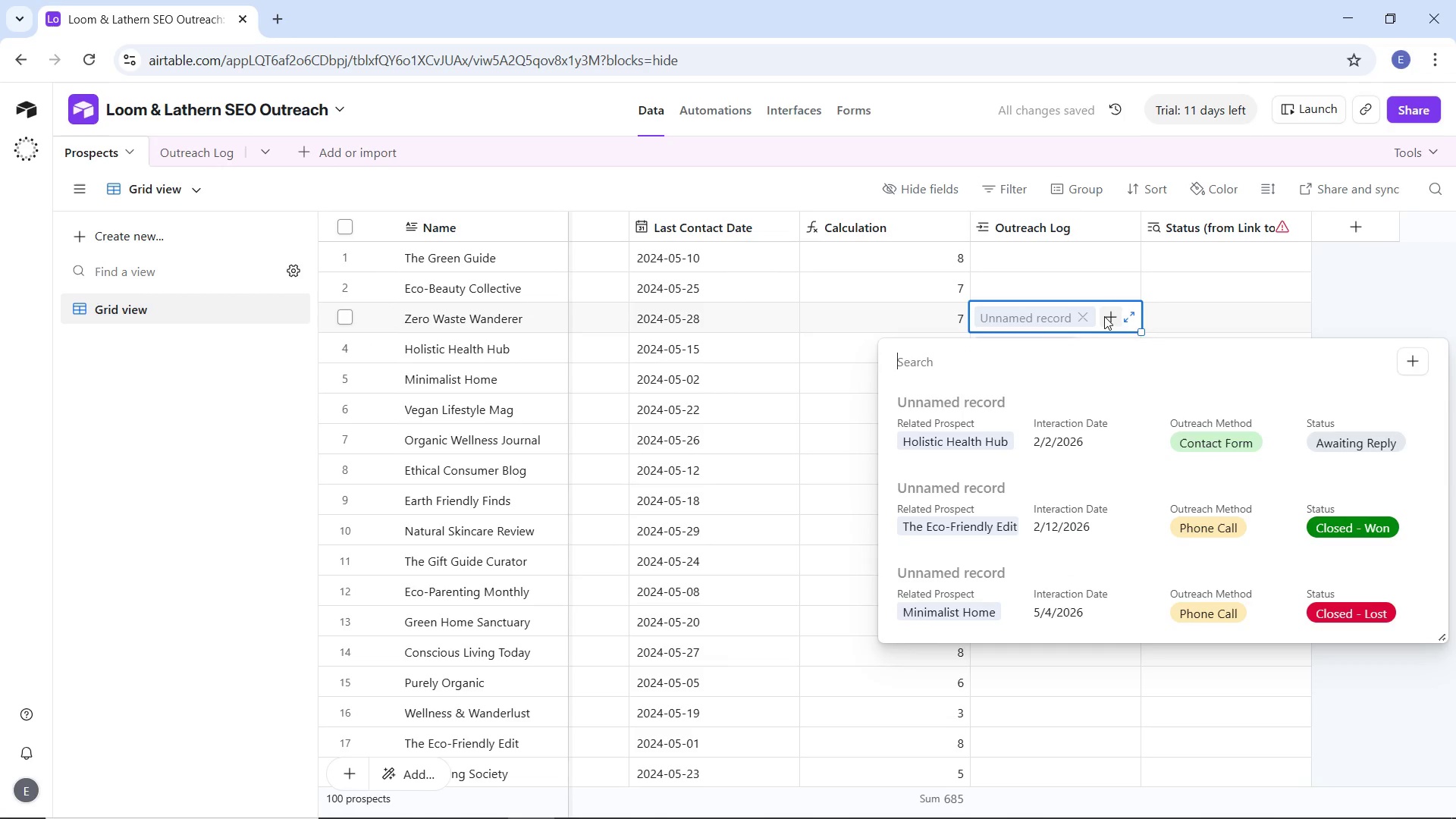 
left_click([1080, 320])
 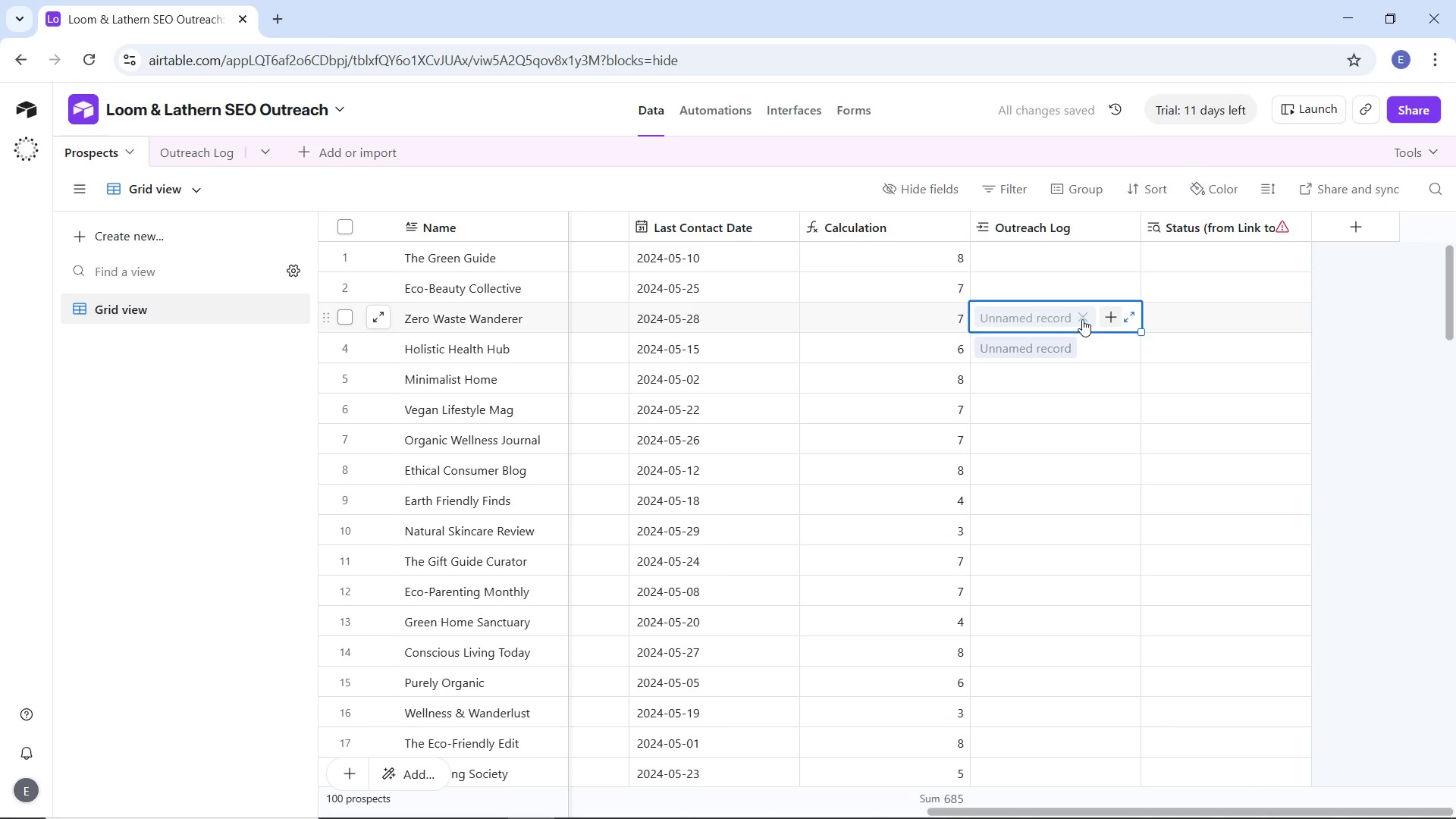 
left_click([1084, 318])
 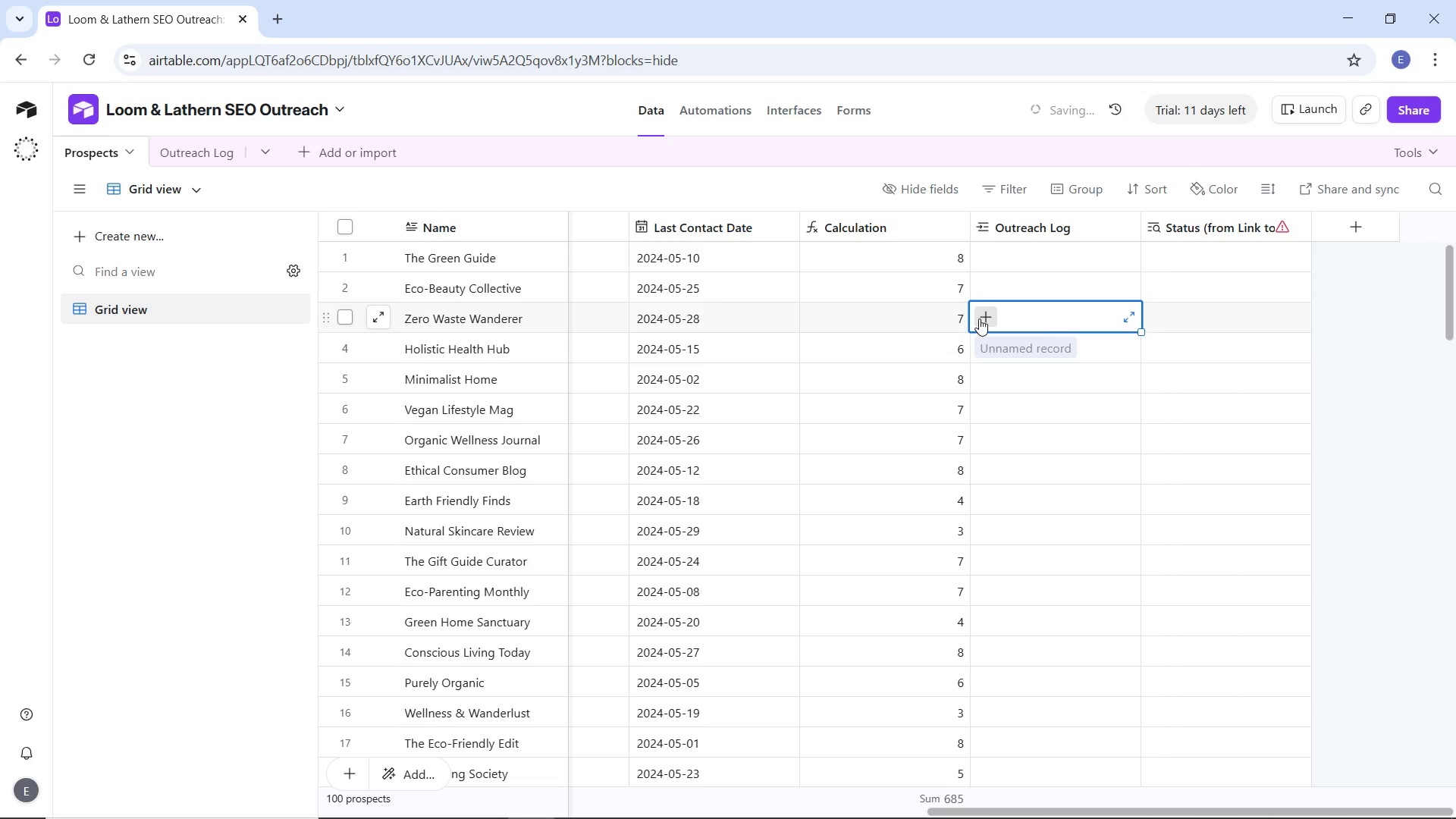 
left_click([979, 318])
 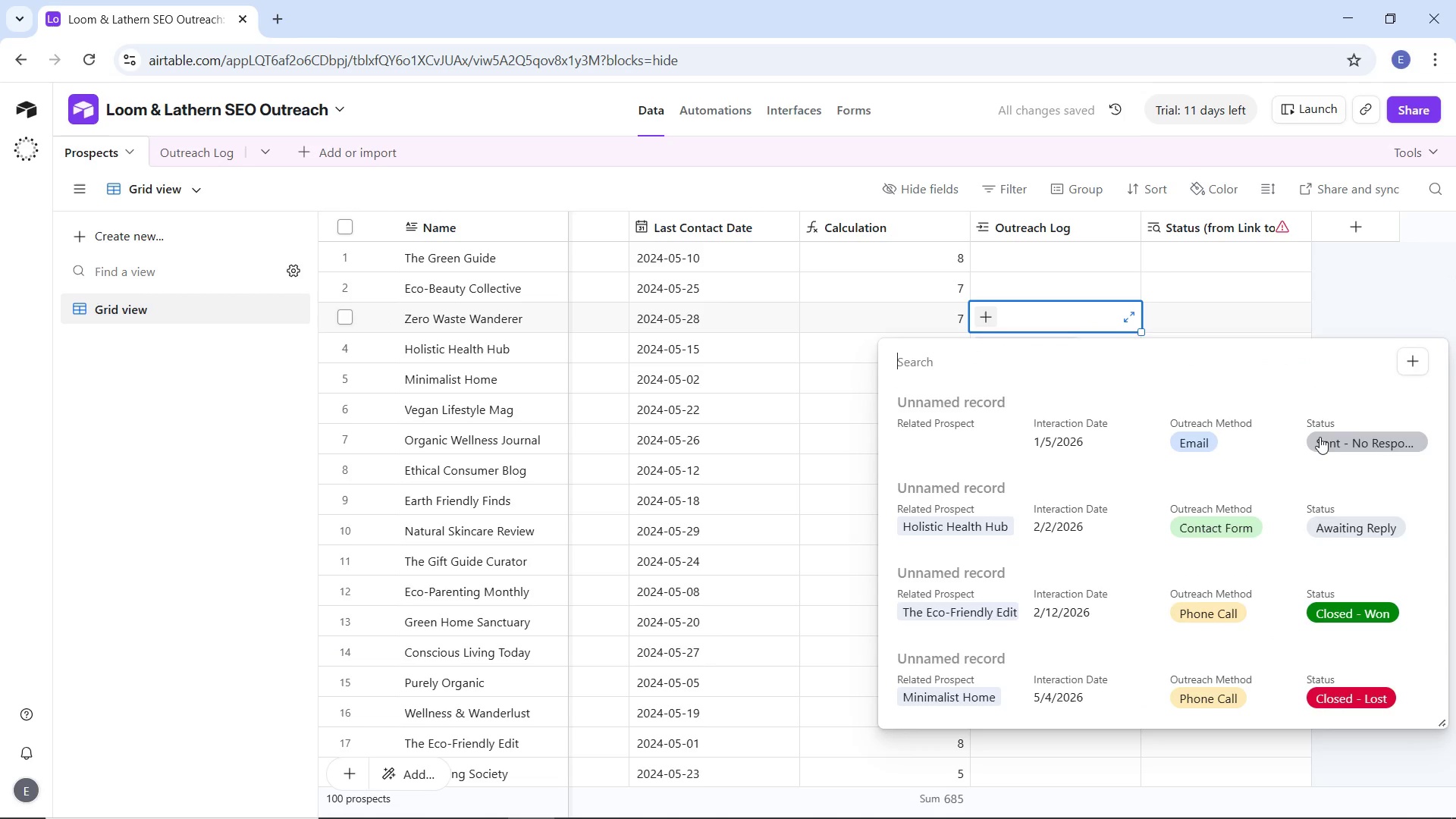 
left_click([1333, 443])
 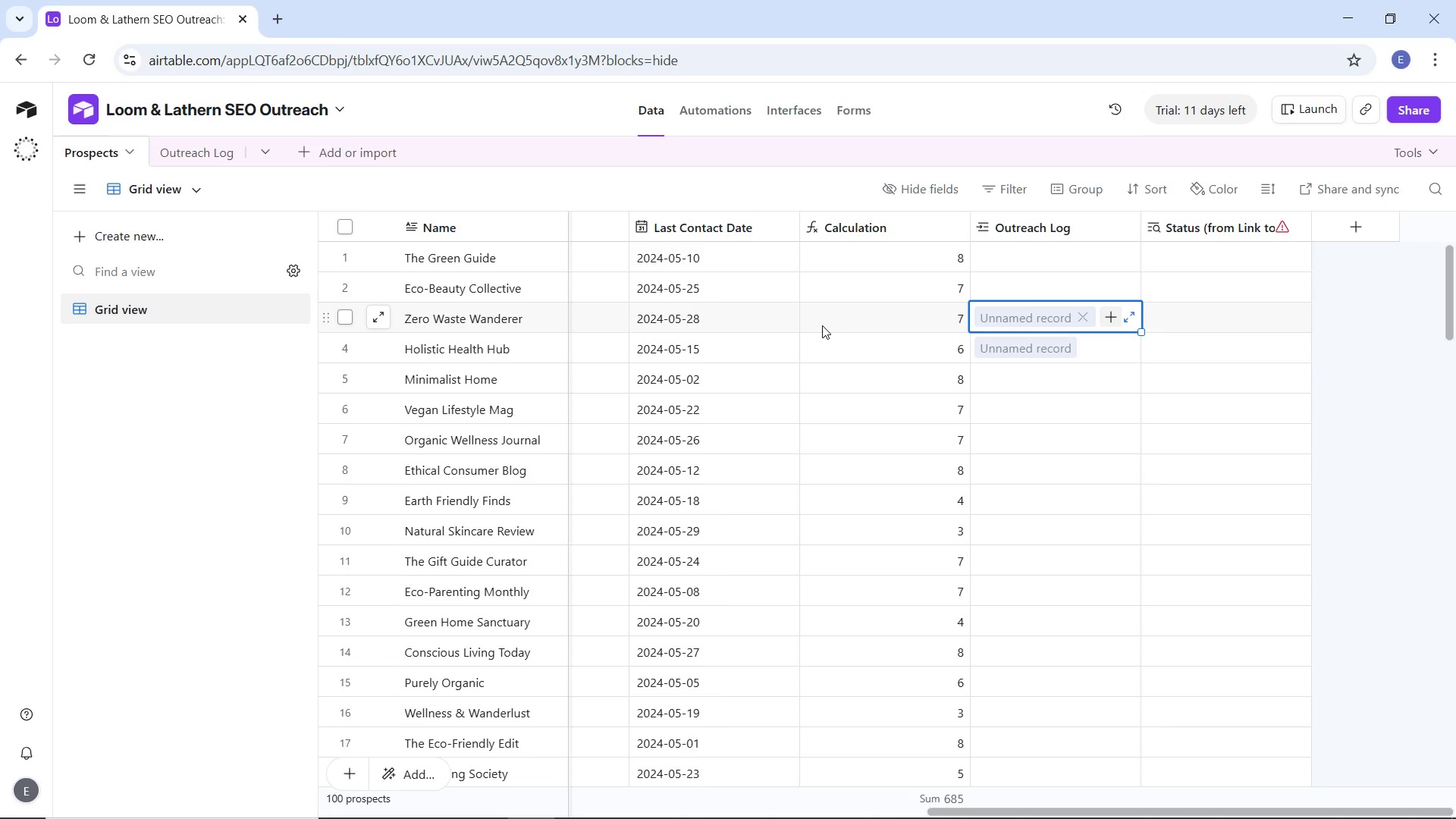 
wait(21.34)
 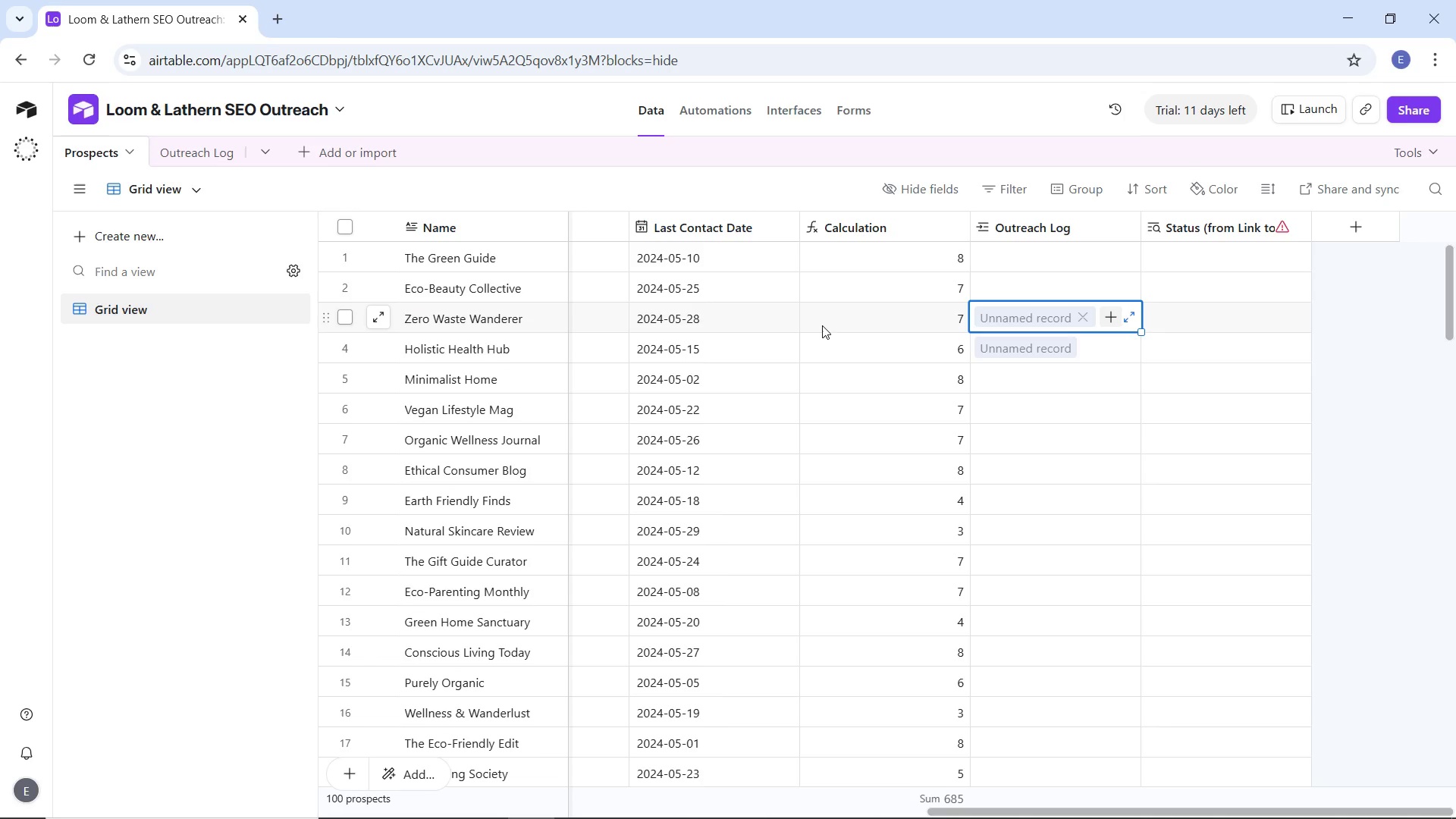 
left_click([217, 144])
 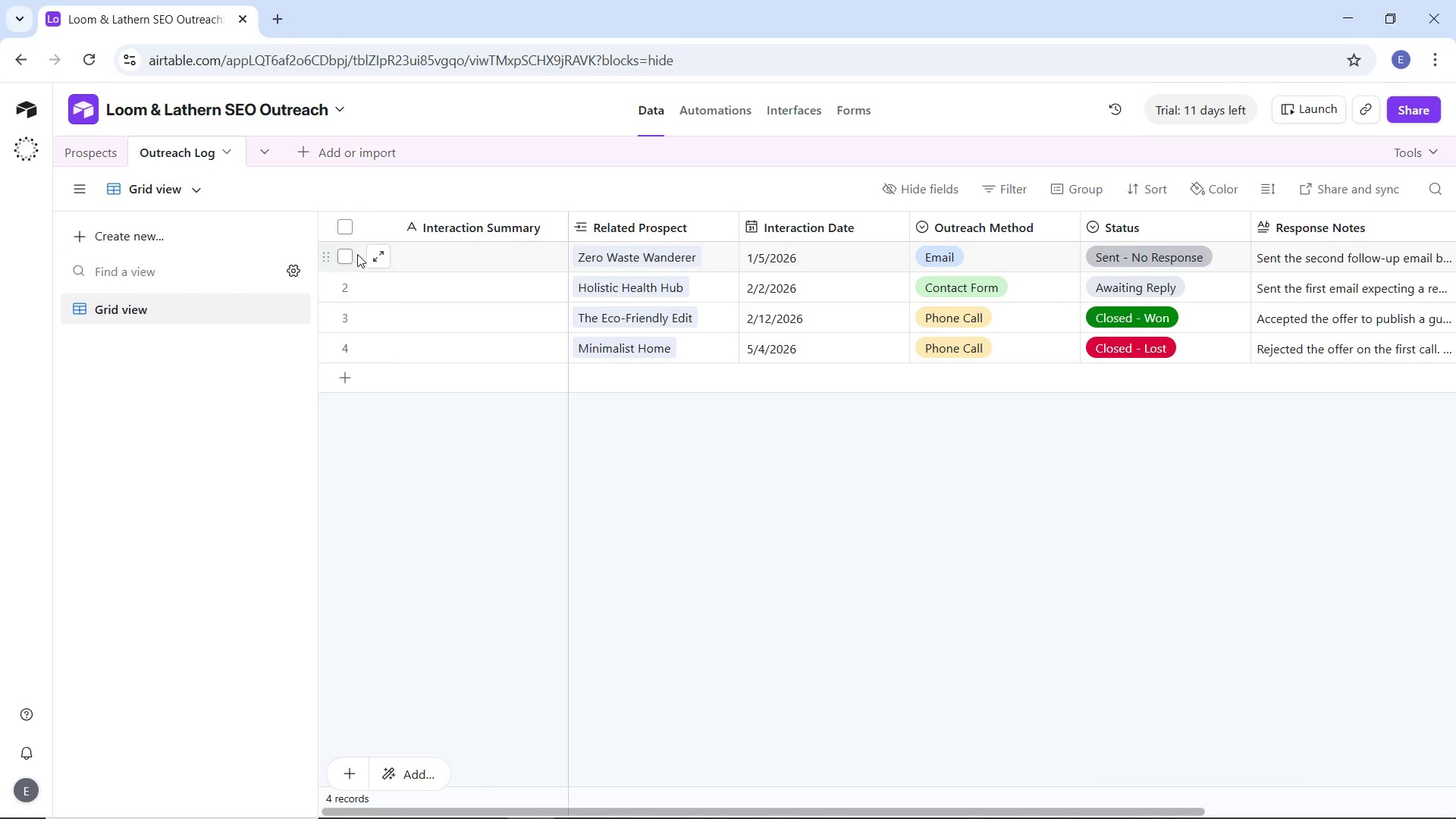 
left_click([347, 253])
 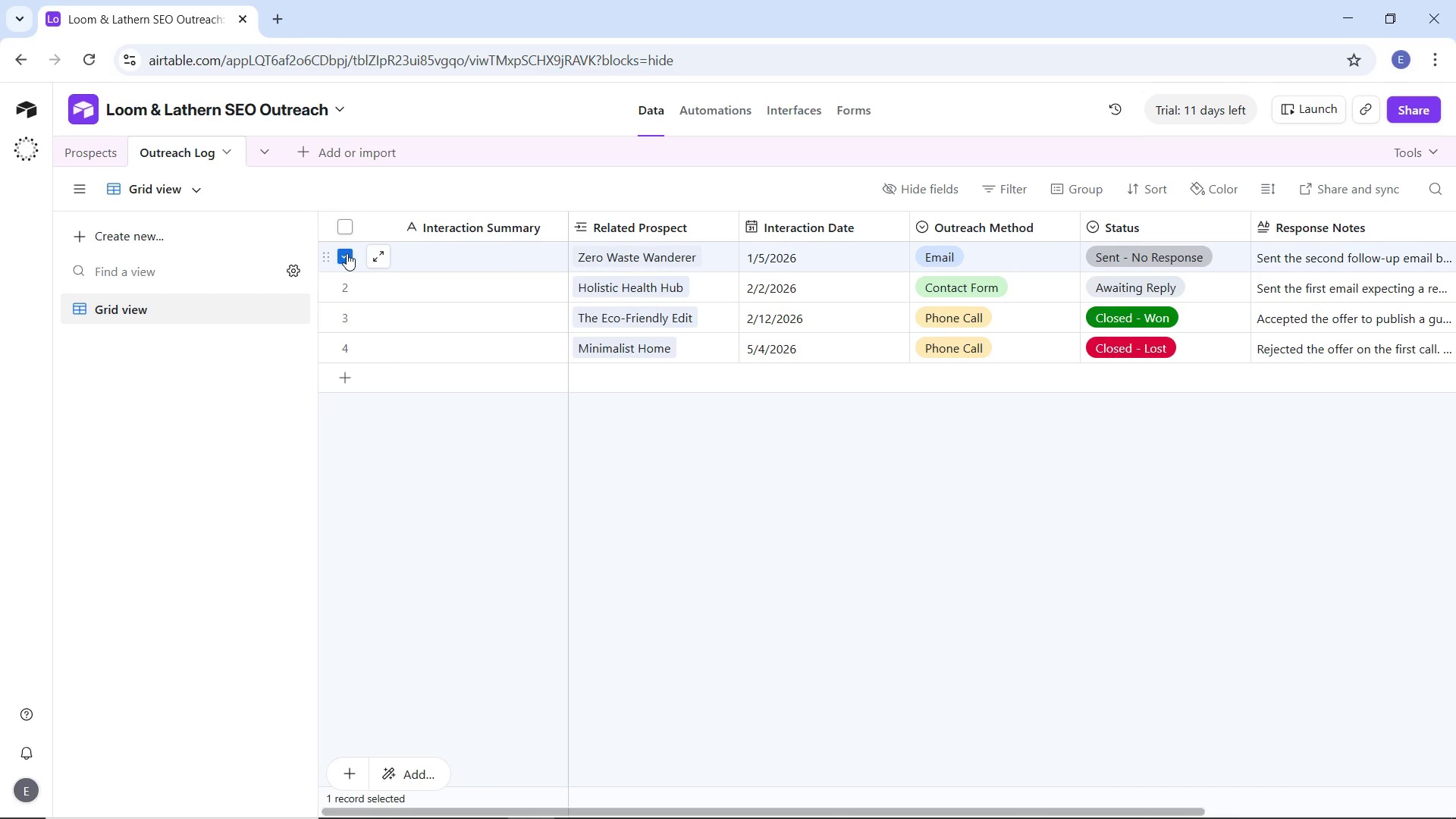 
left_click([347, 253])
 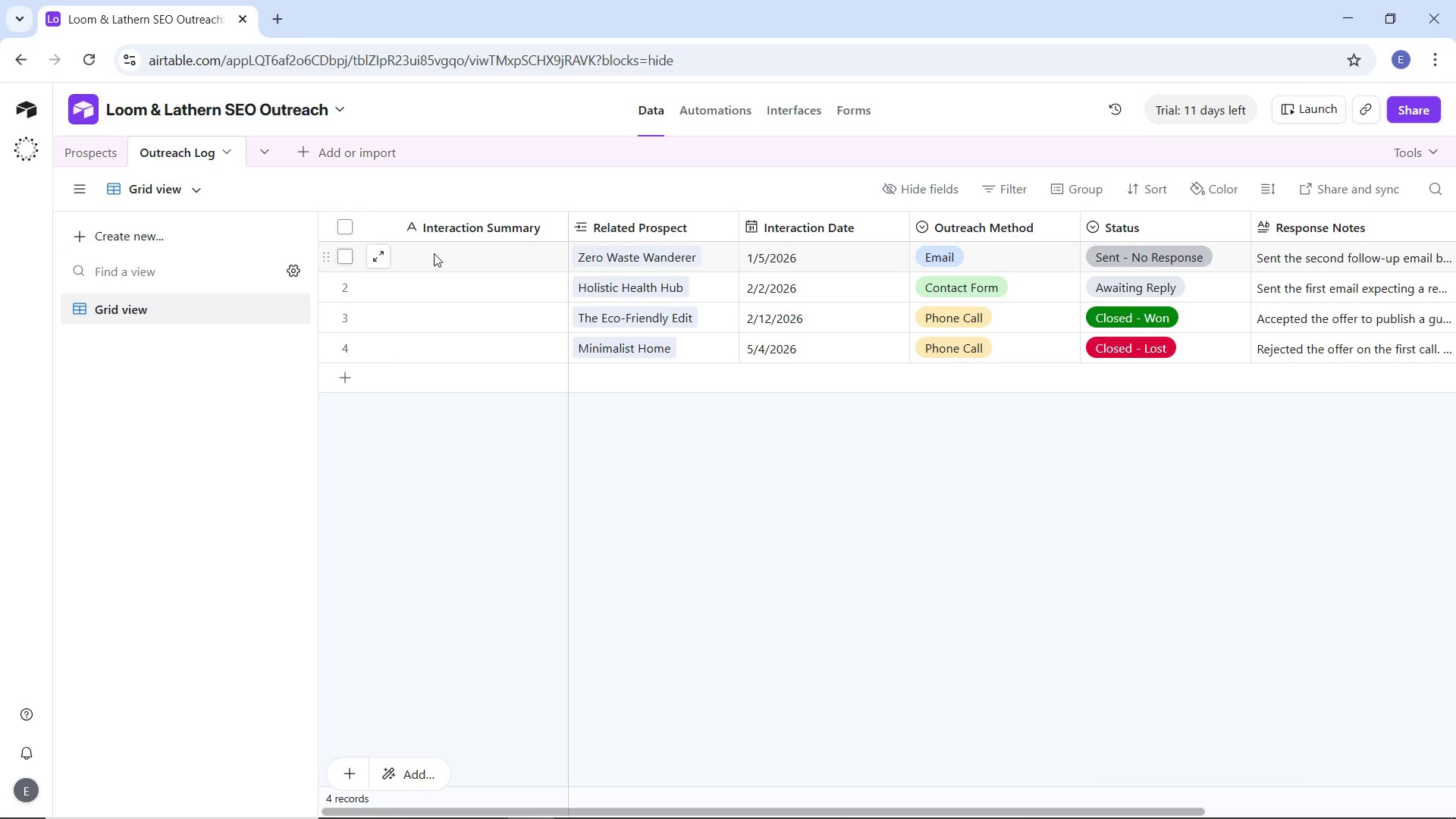 
left_click([438, 253])
 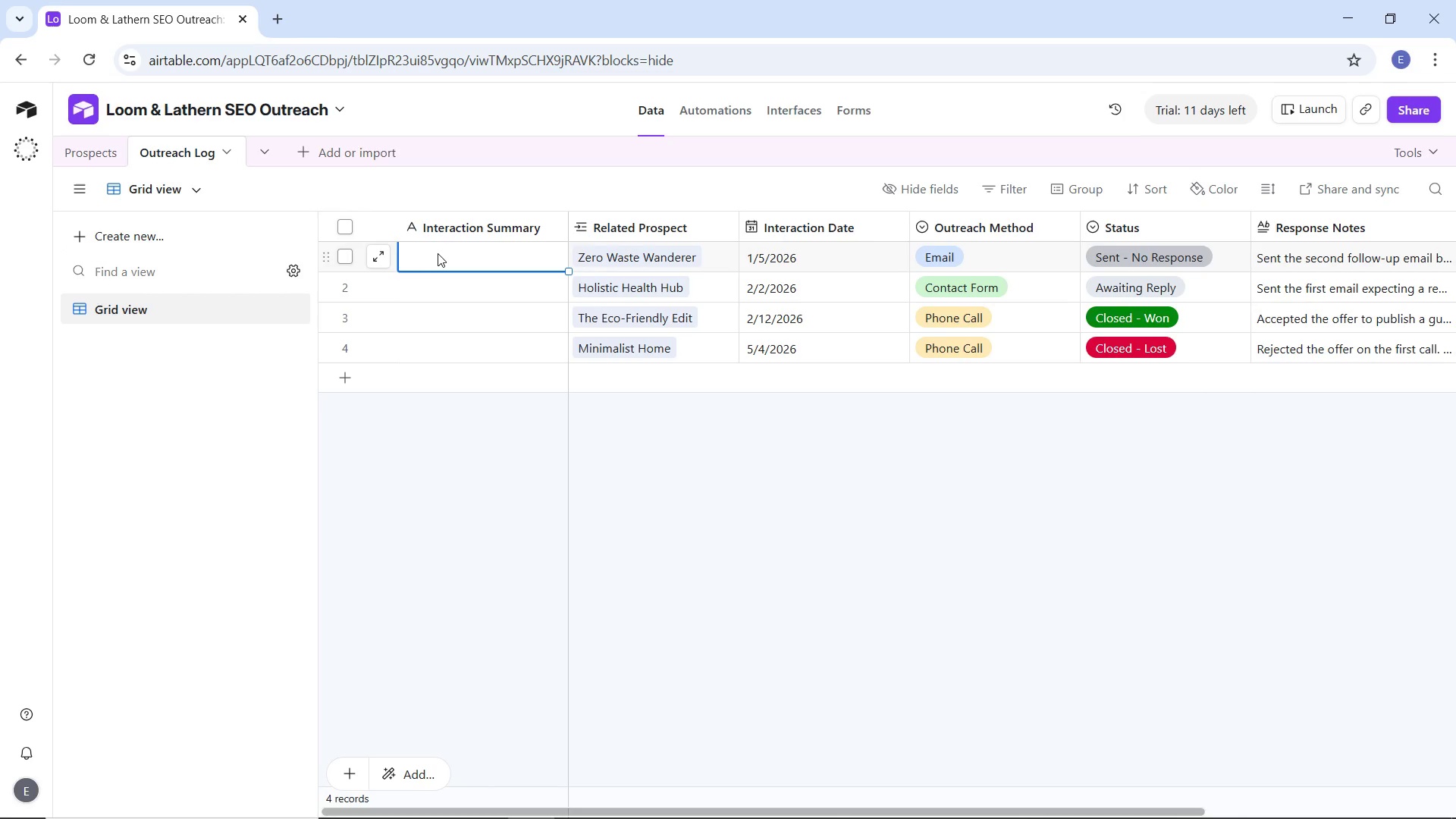 
double_click([438, 253])
 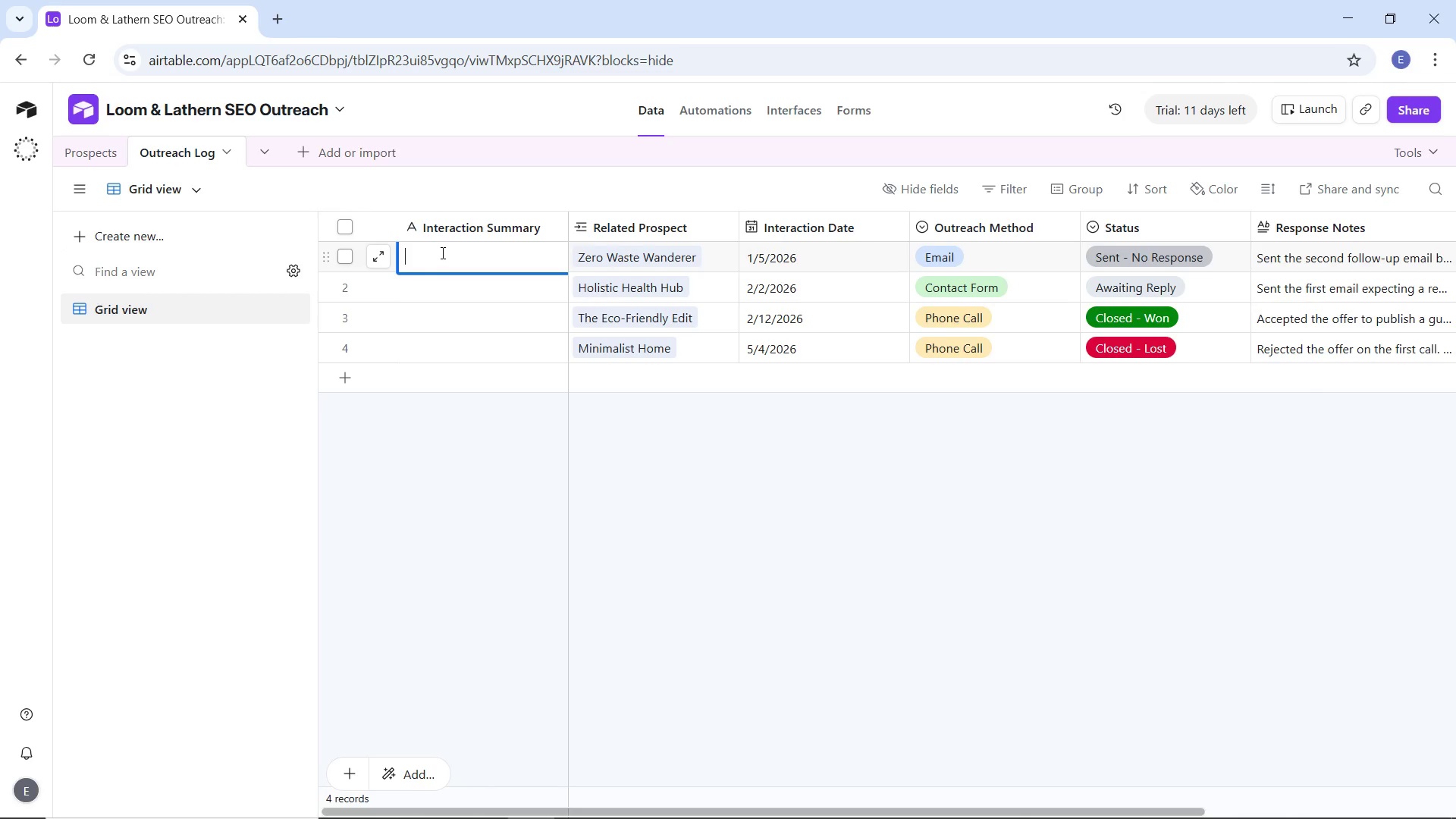 
right_click([443, 253])
 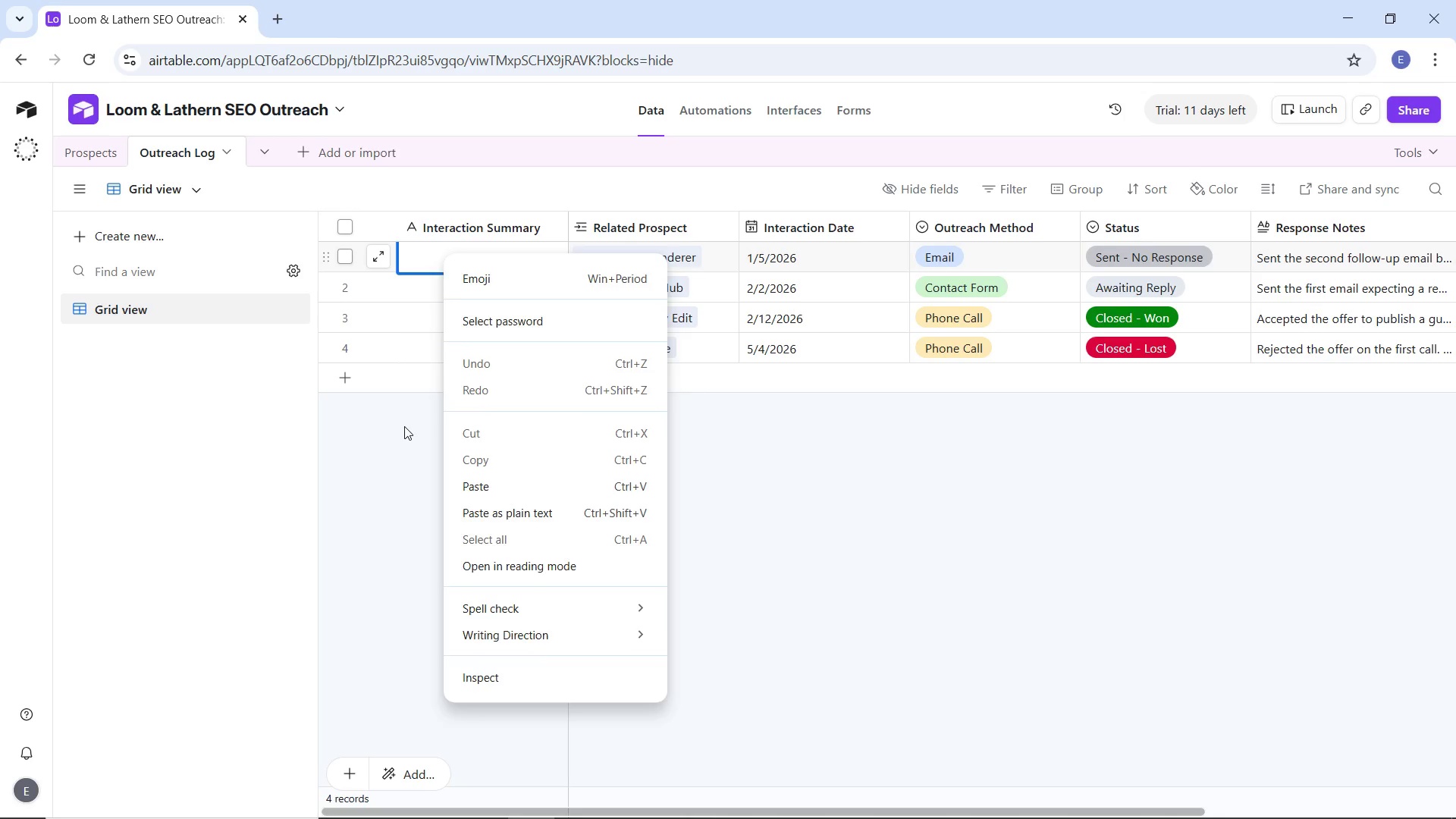 
left_click([403, 427])
 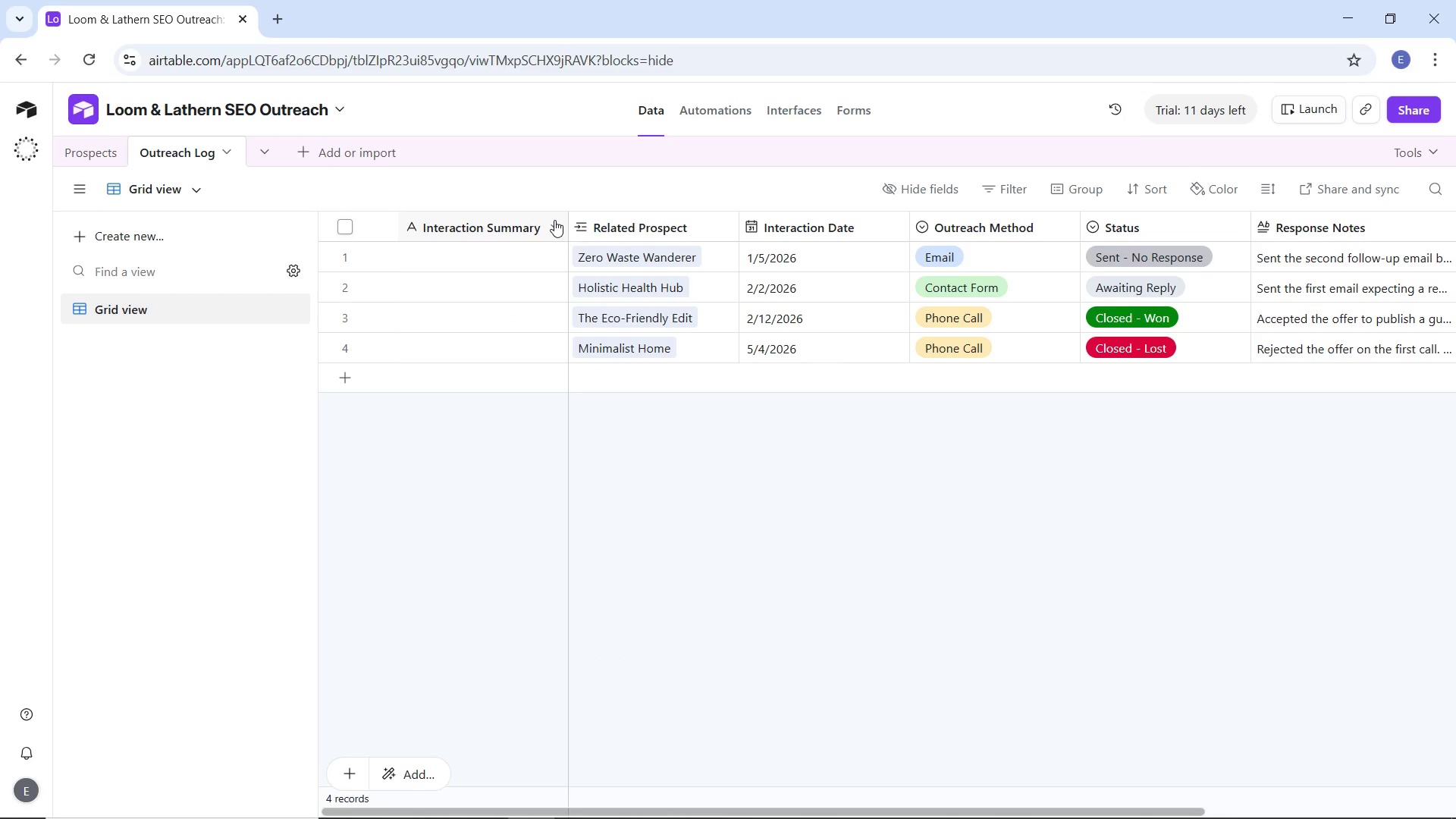 
left_click([554, 220])
 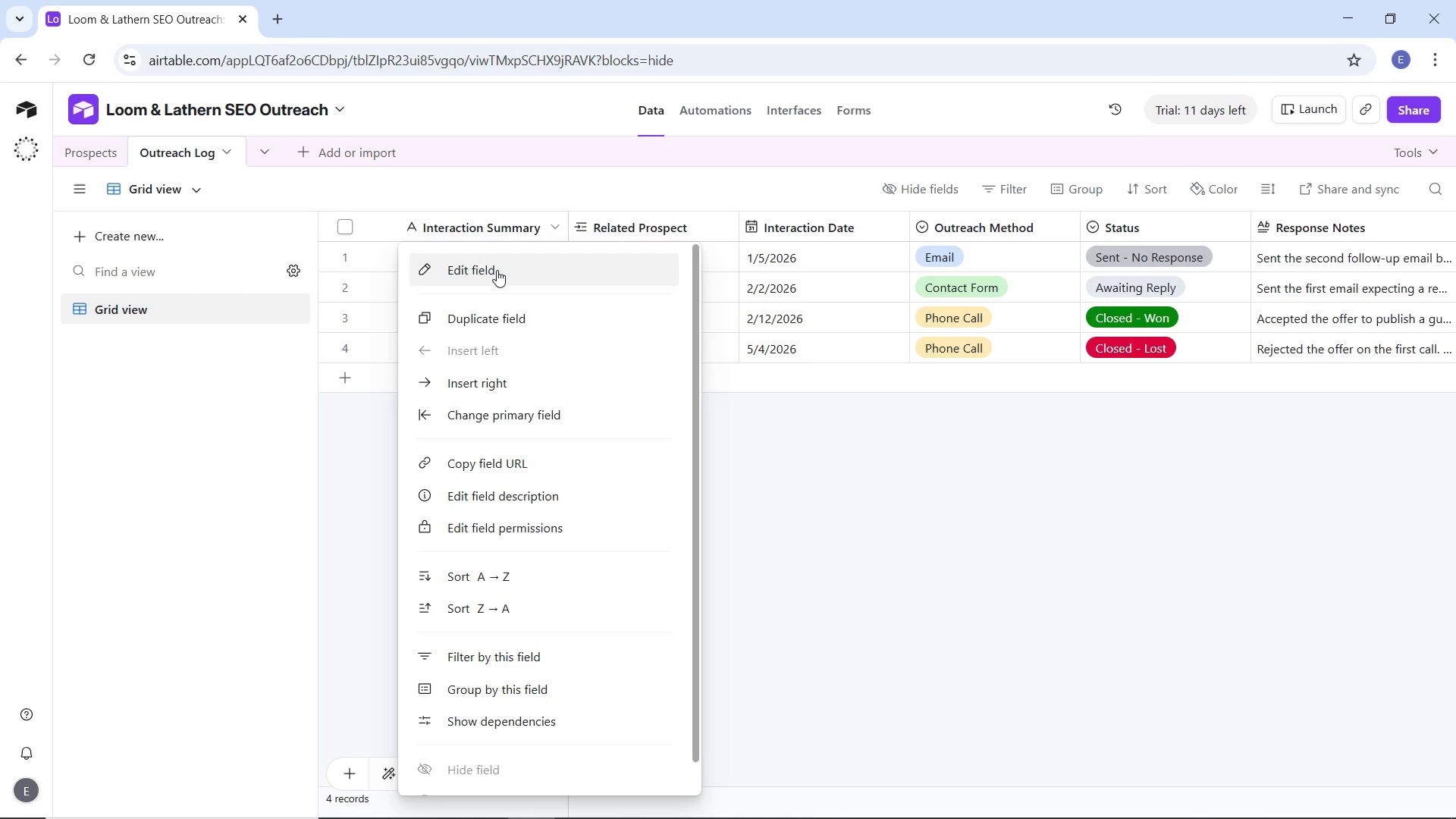 
left_click([496, 271])
 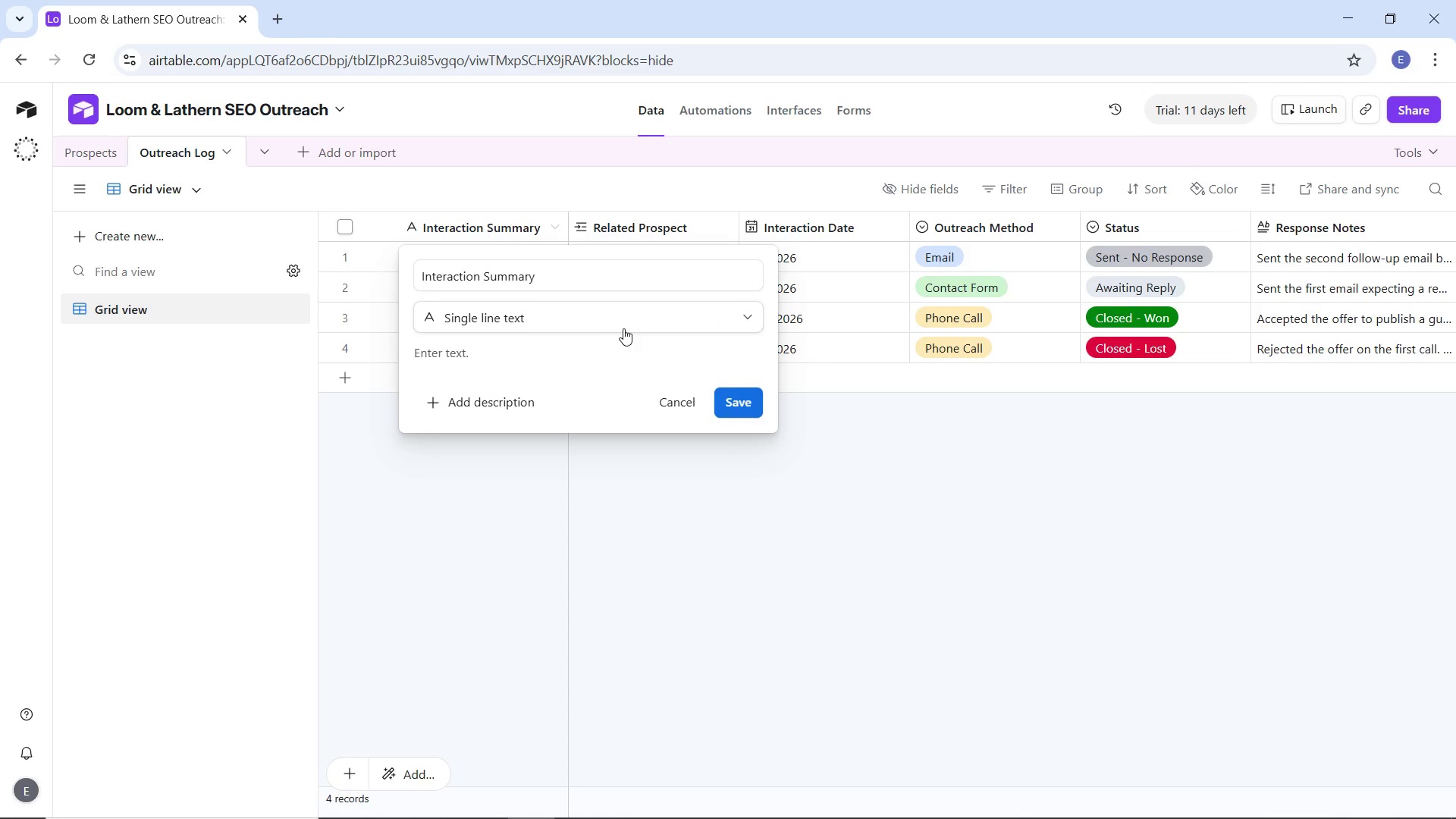 
left_click([623, 324])
 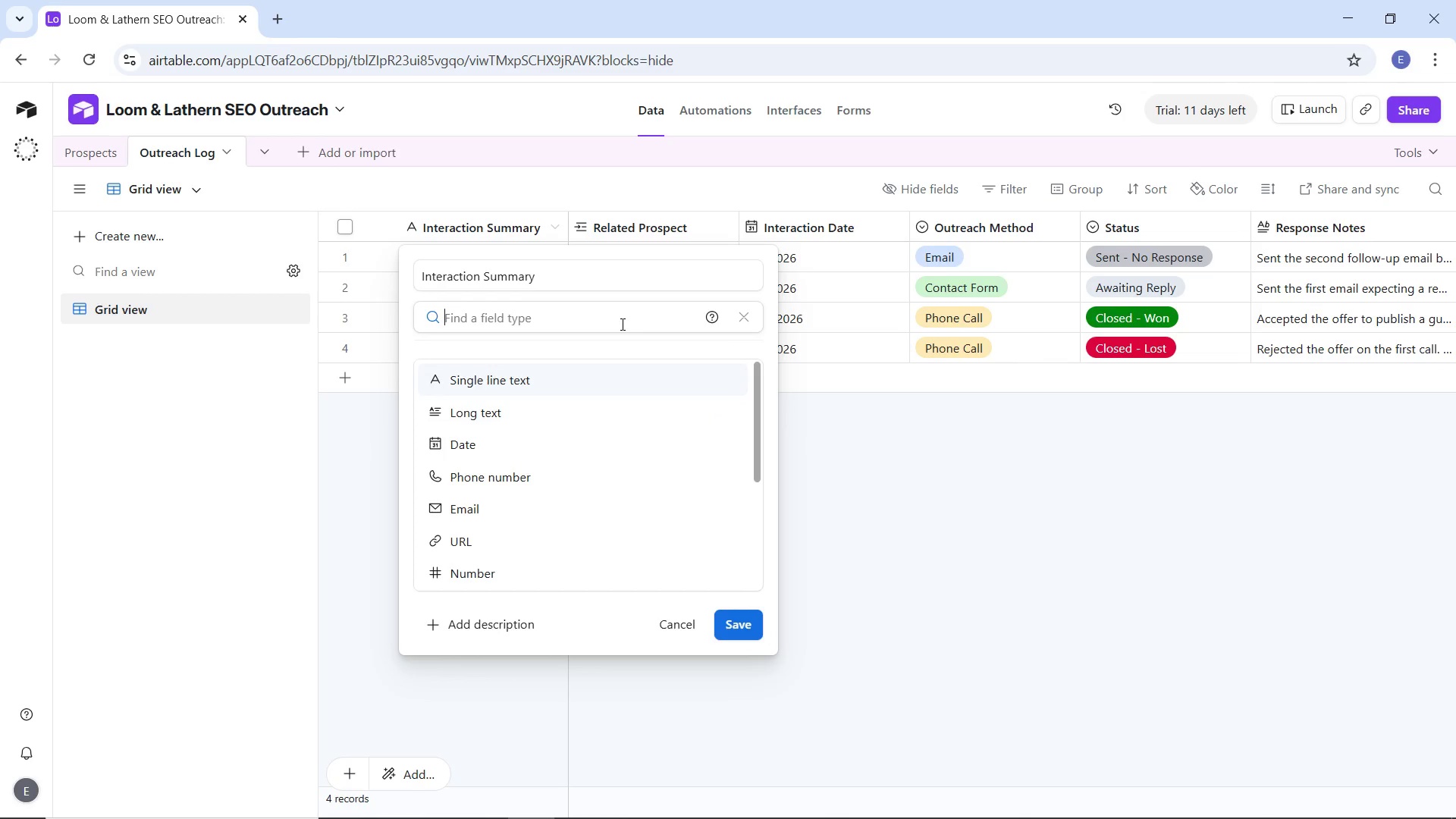 
scroll: coordinate [579, 472], scroll_direction: down, amount: 8.0
 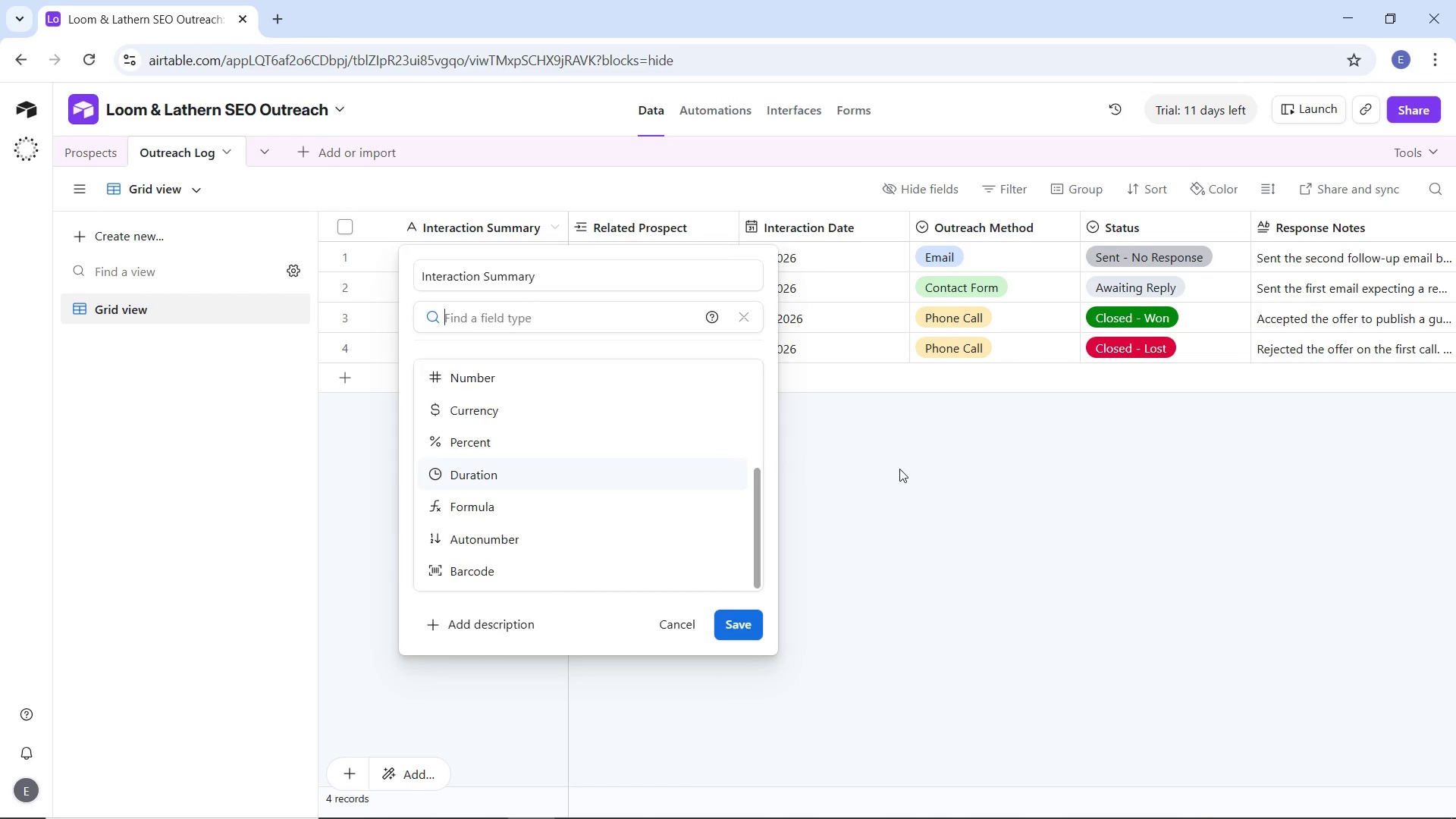 
left_click([899, 469])
 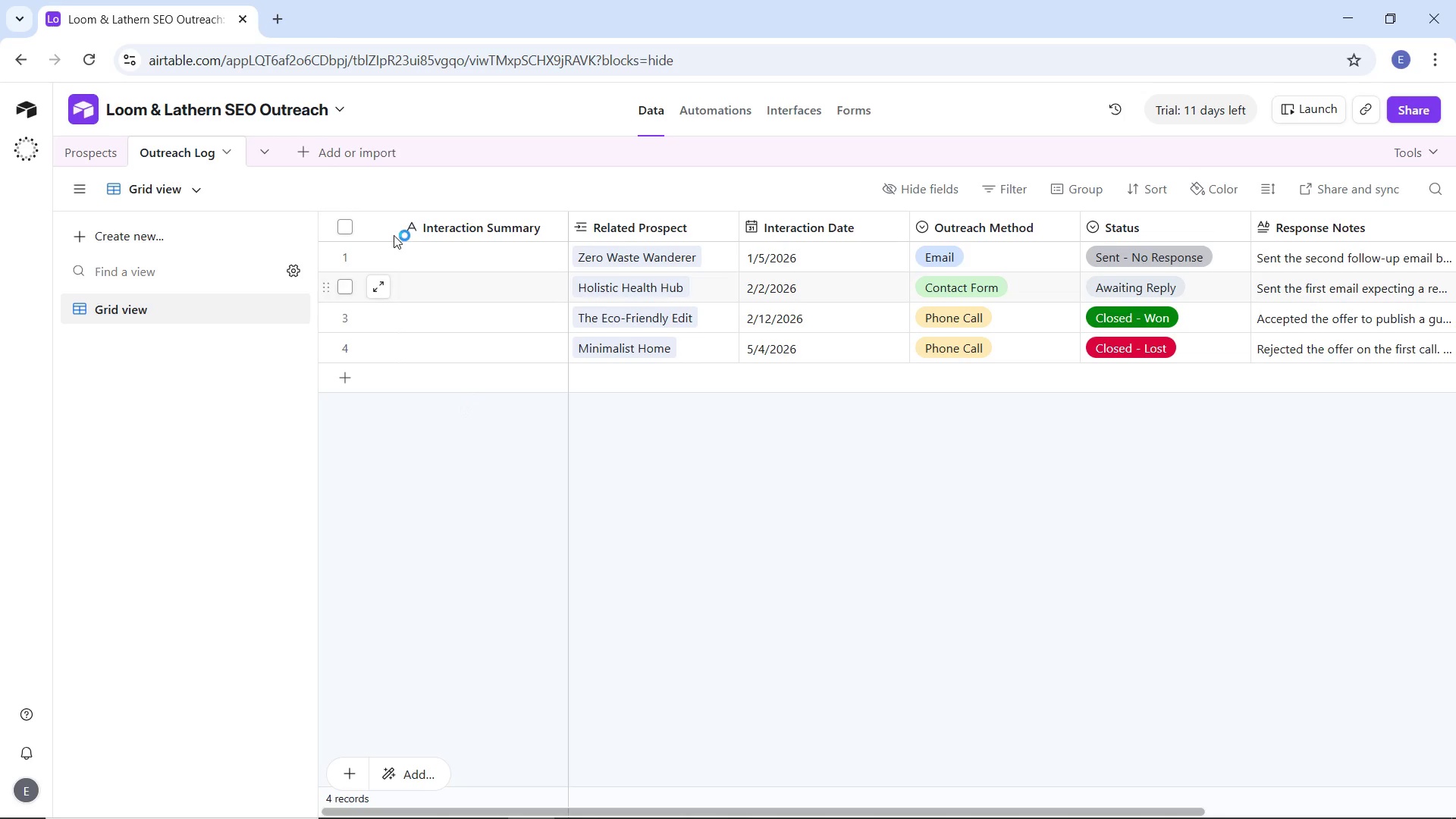 
left_click([105, 149])
 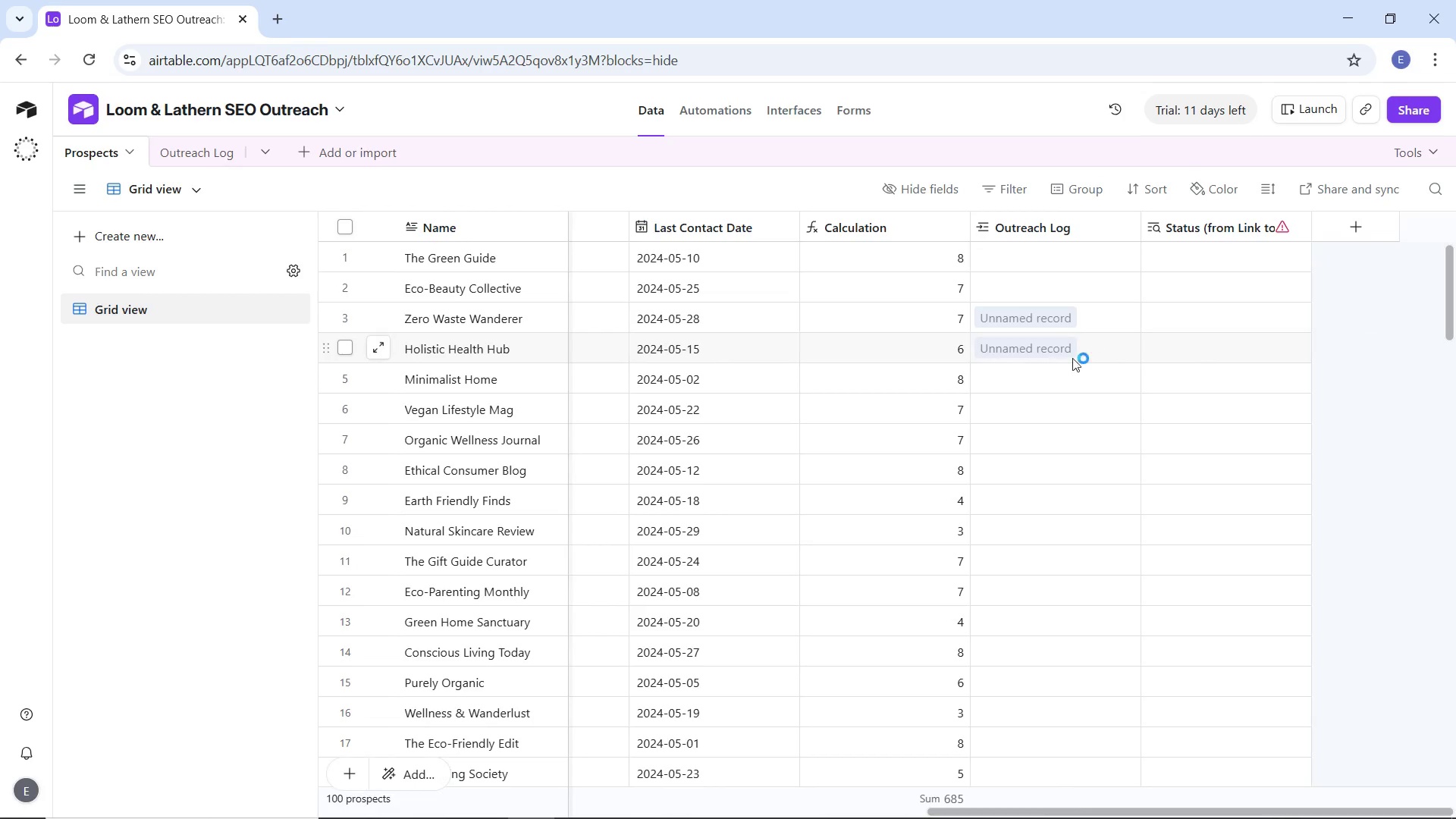 
left_click([1048, 323])
 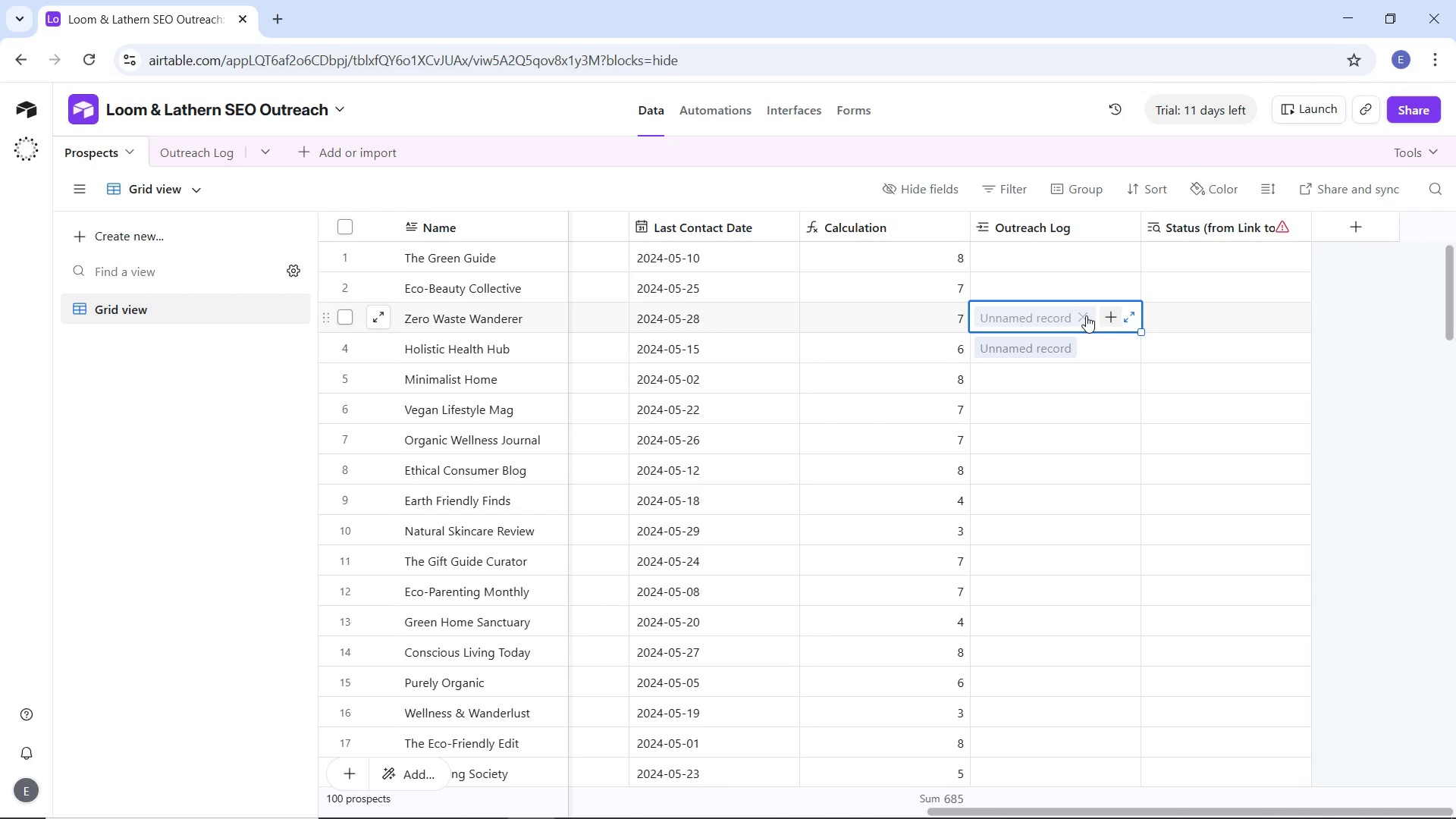 
left_click([1084, 315])
 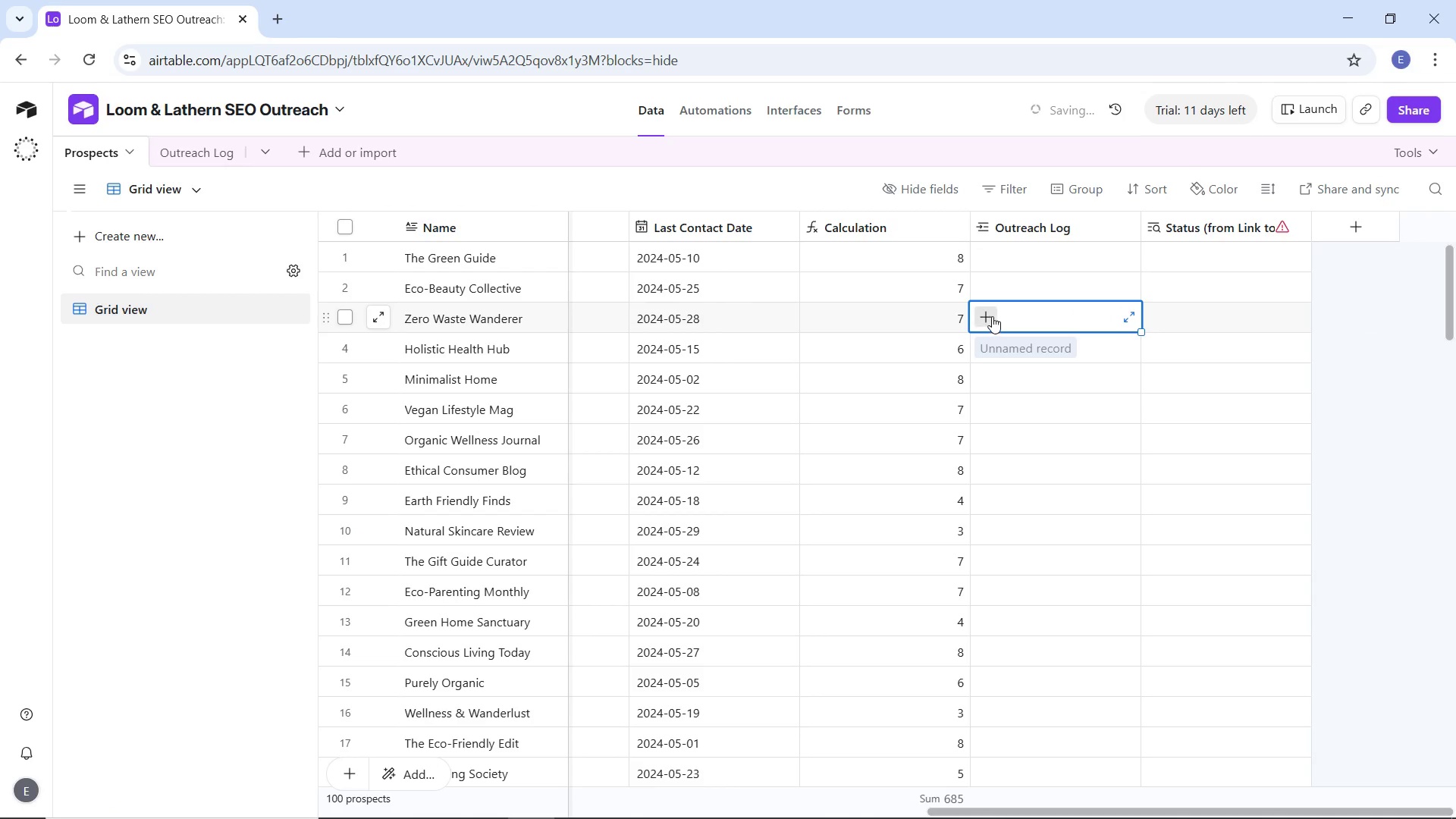 
left_click([992, 316])
 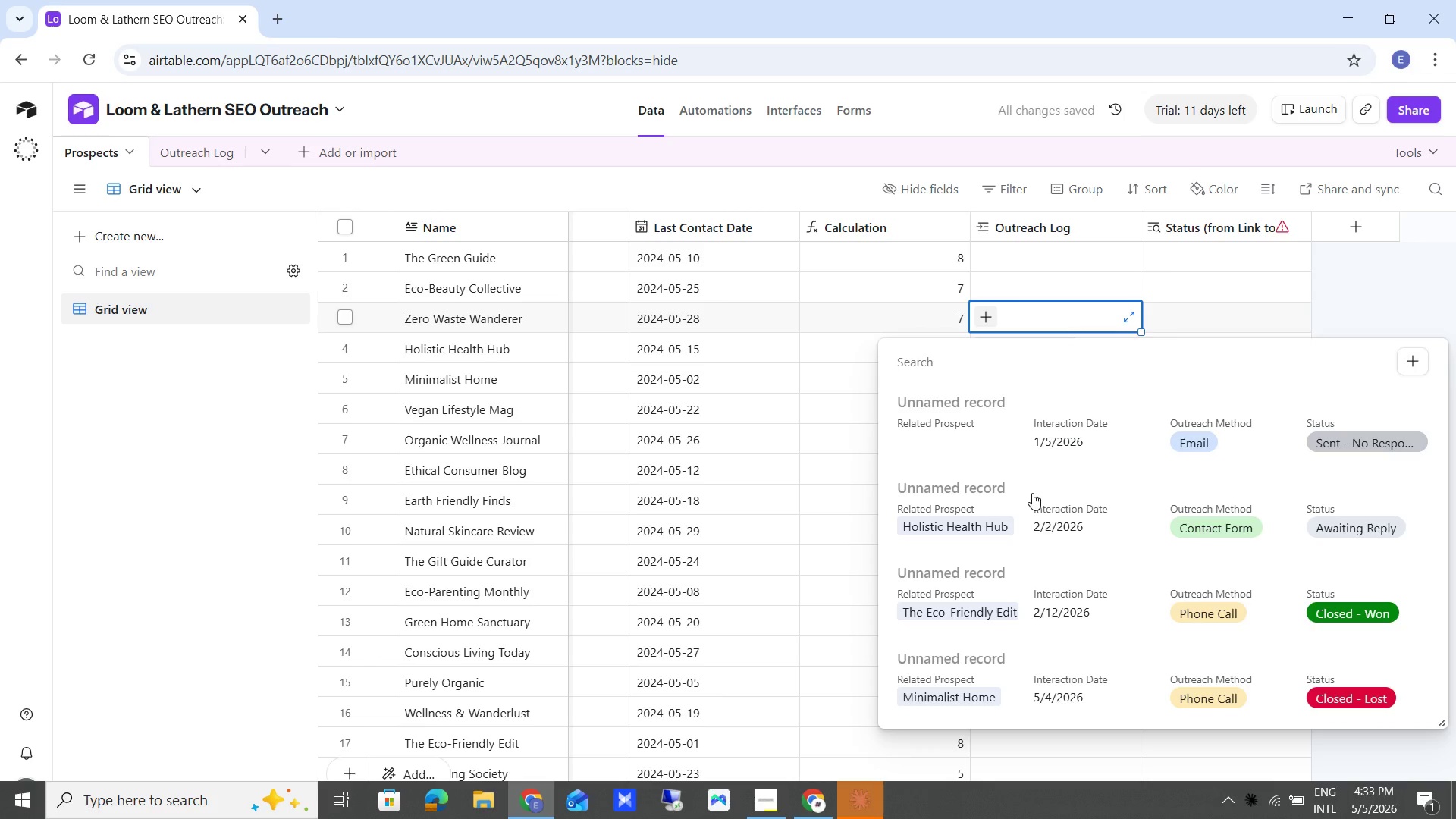 
wait(5.09)
 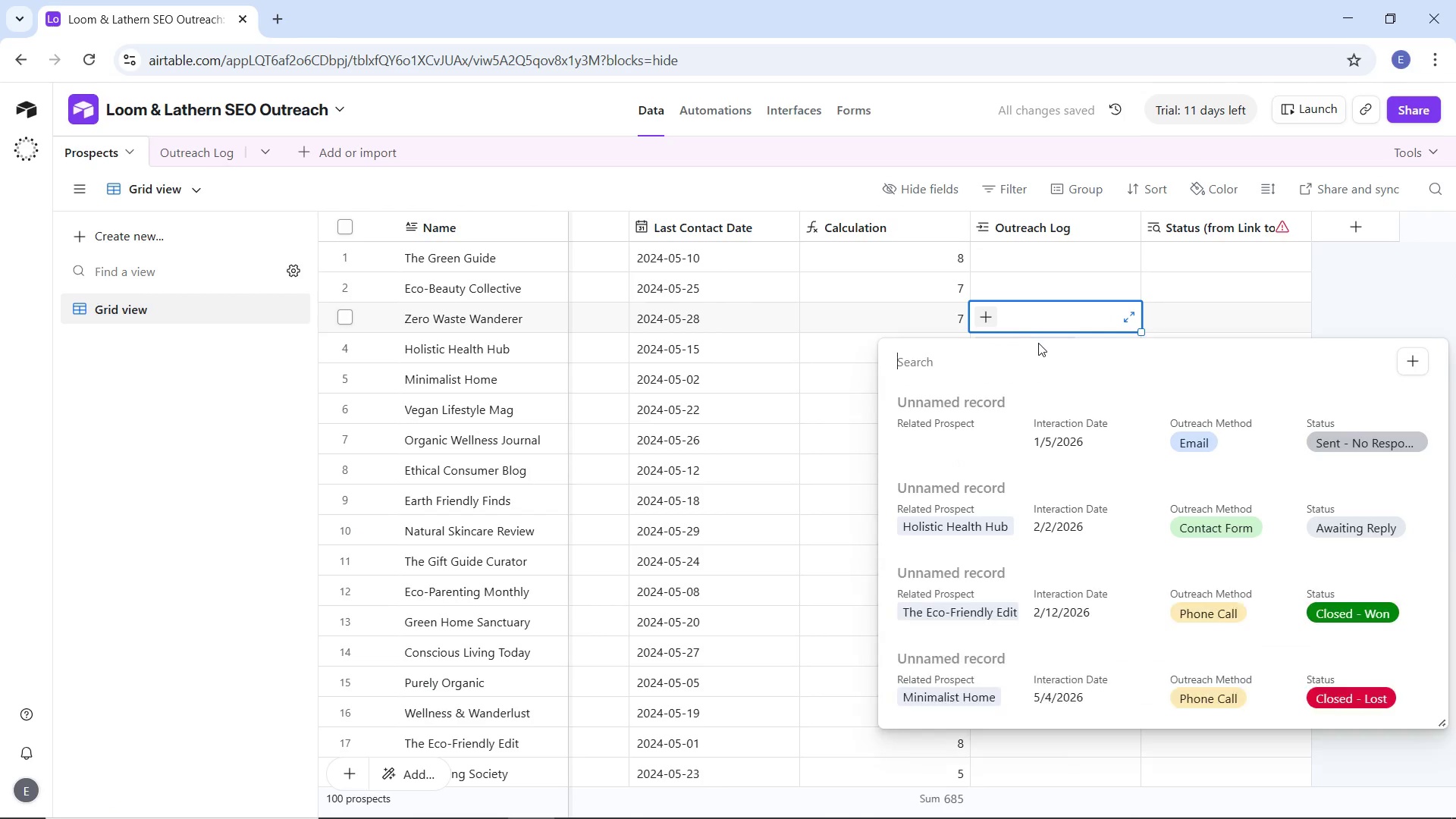 
left_click([868, 814])
 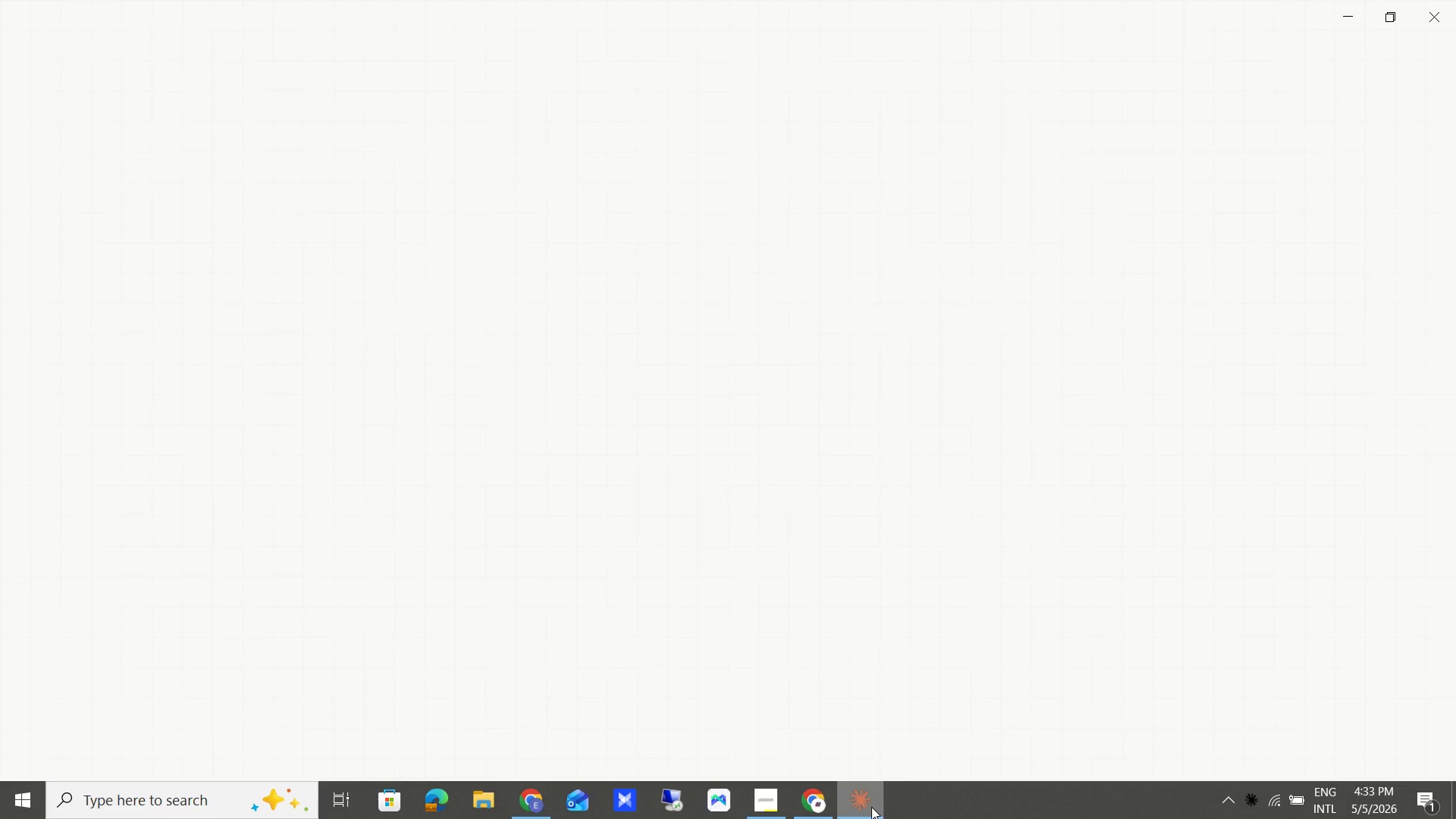 
wait(6.7)
 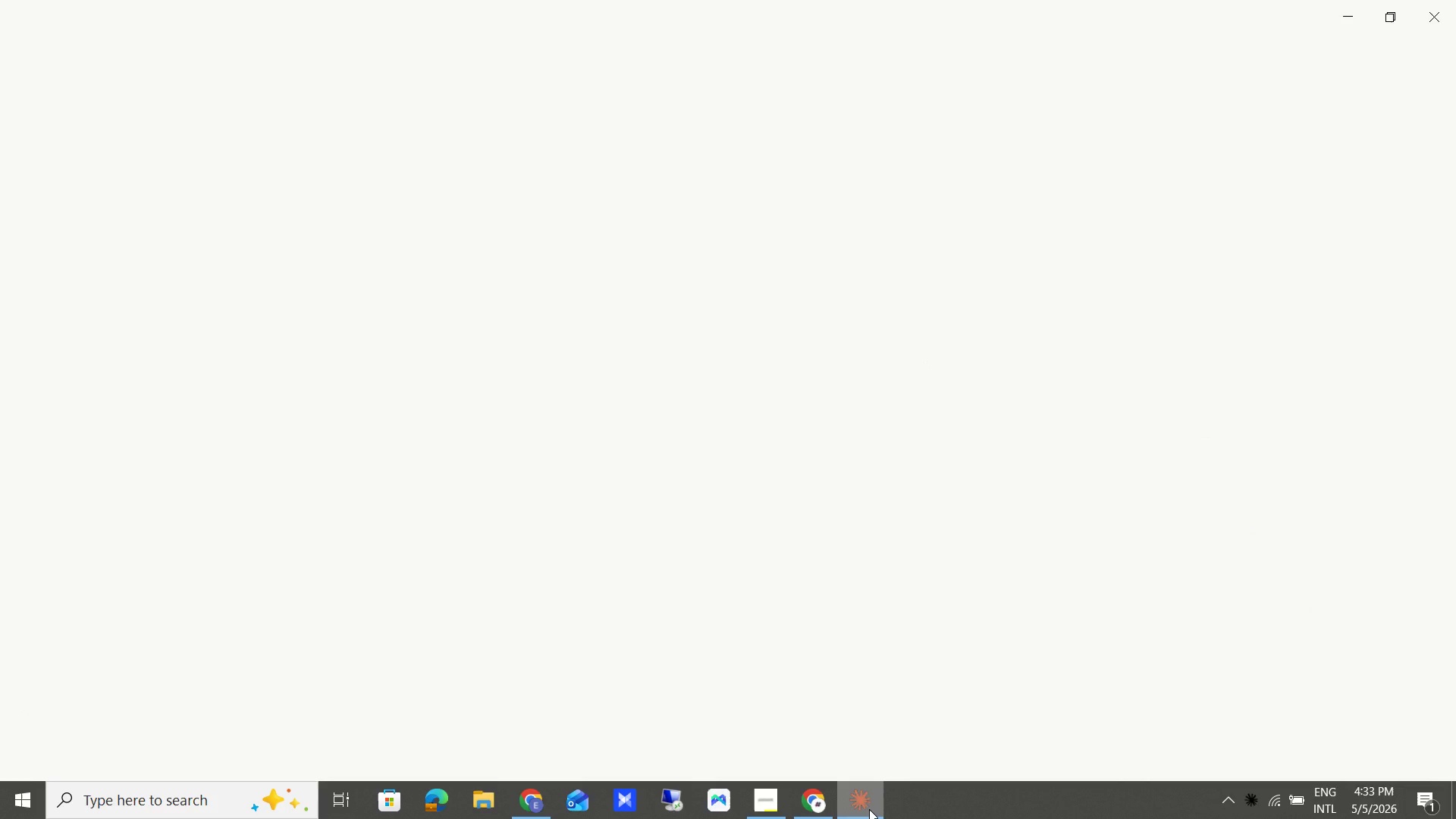 
left_click([772, 796])